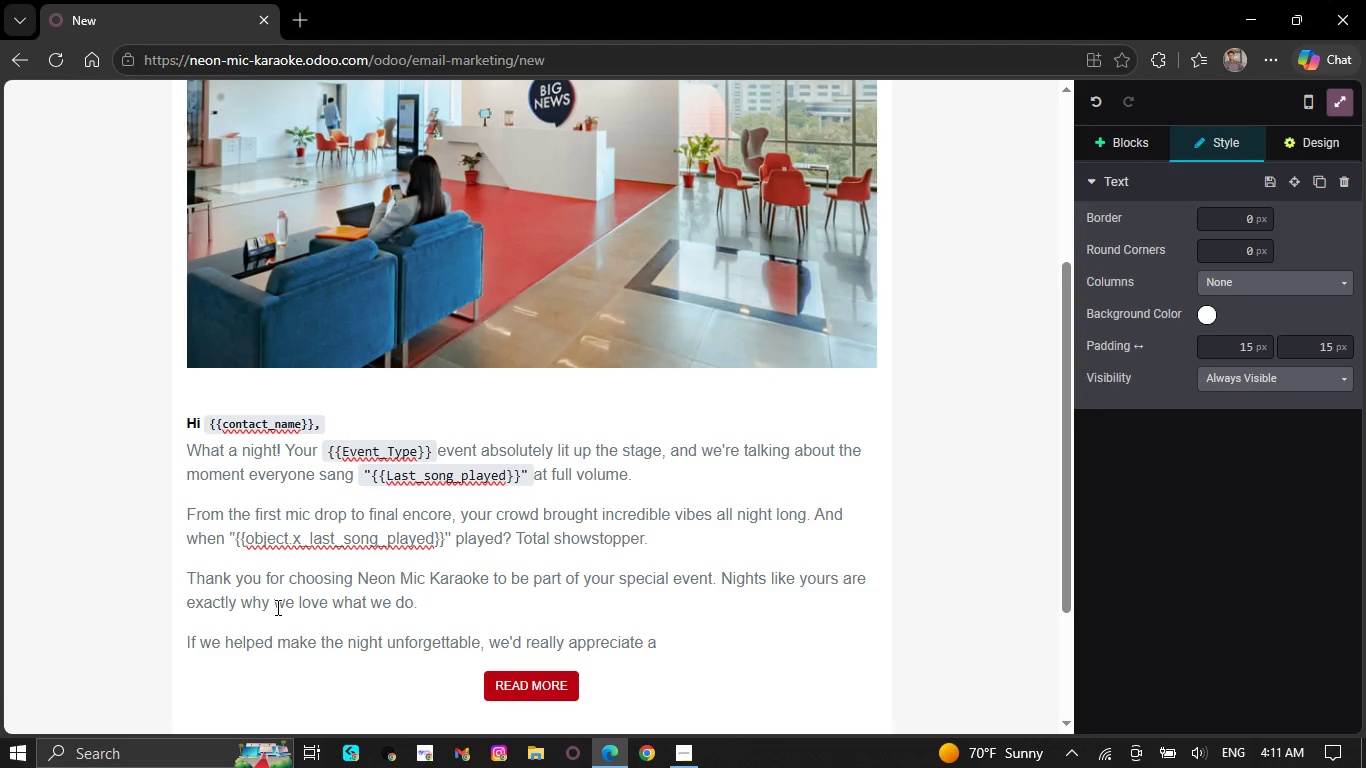 
wait(41.0)
 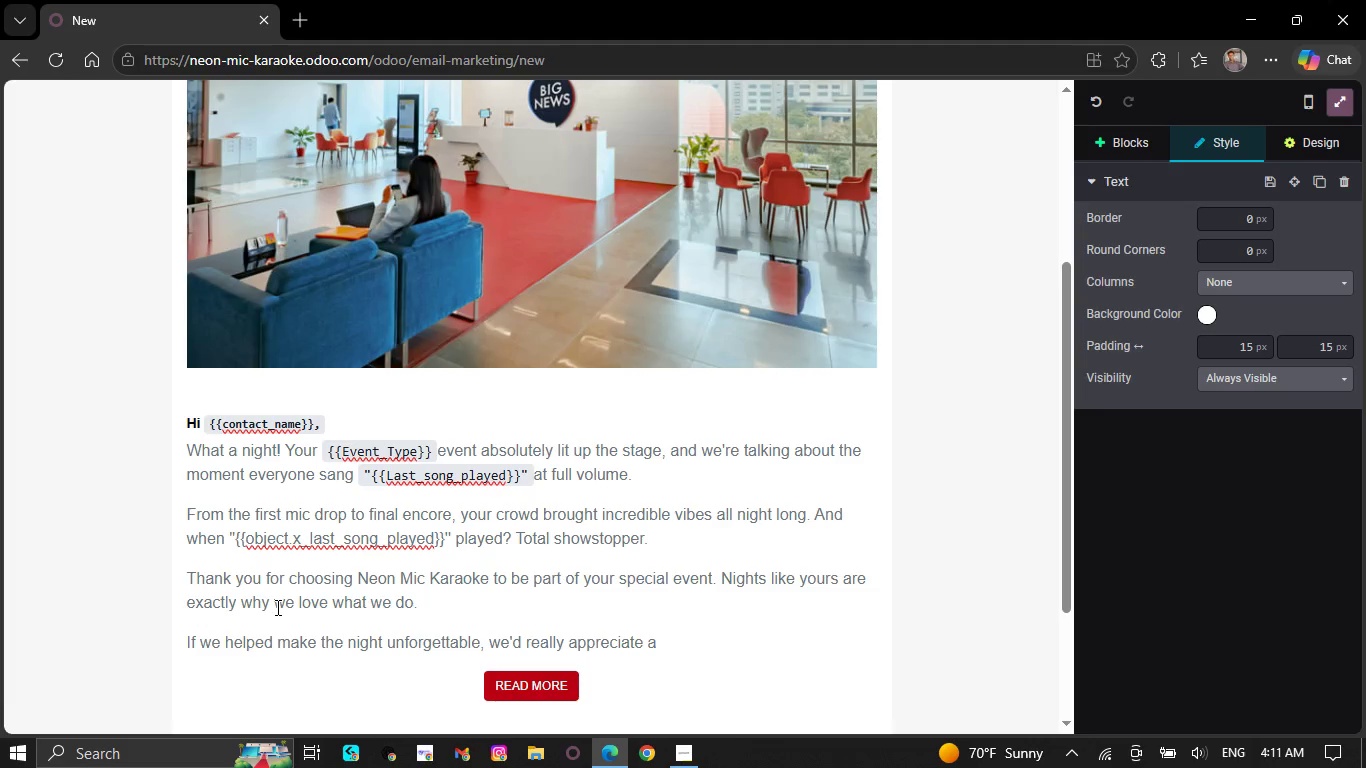 
key(Space)
 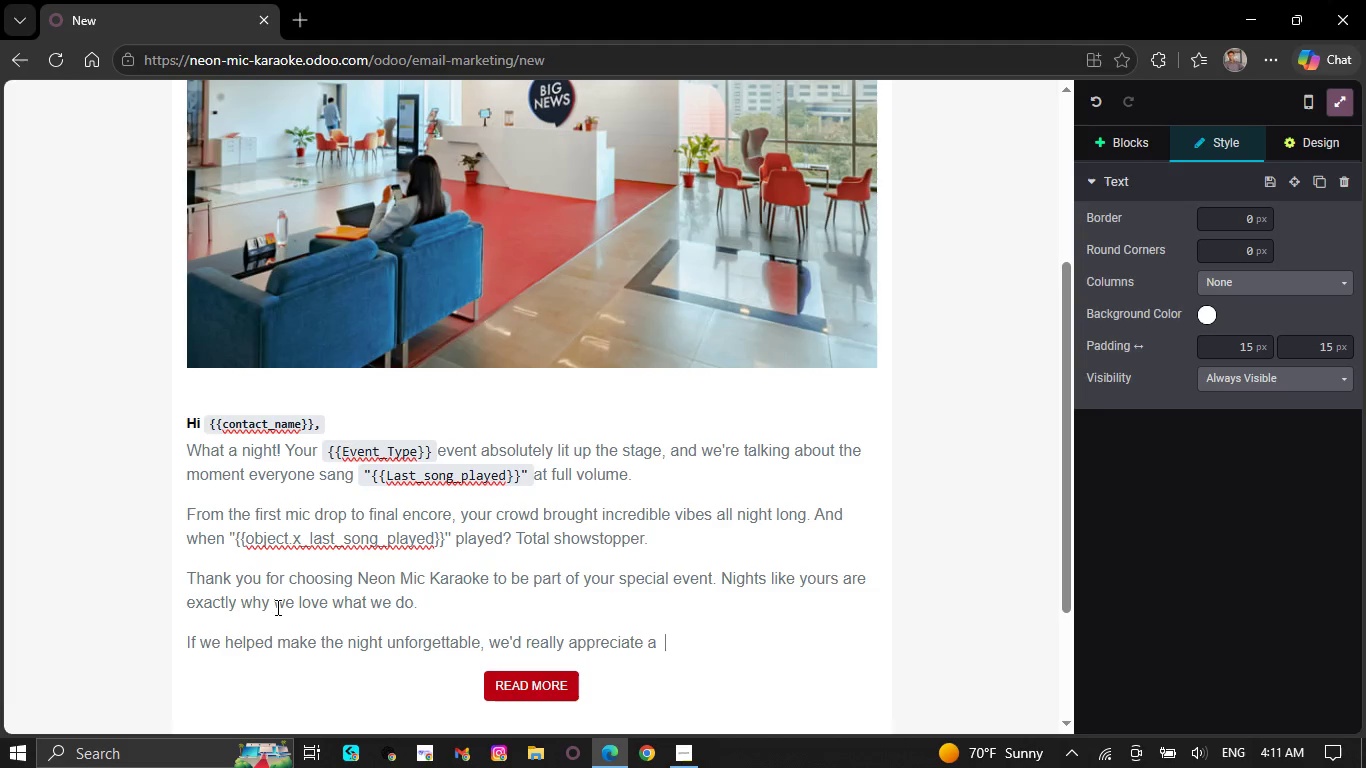 
wait(7.36)
 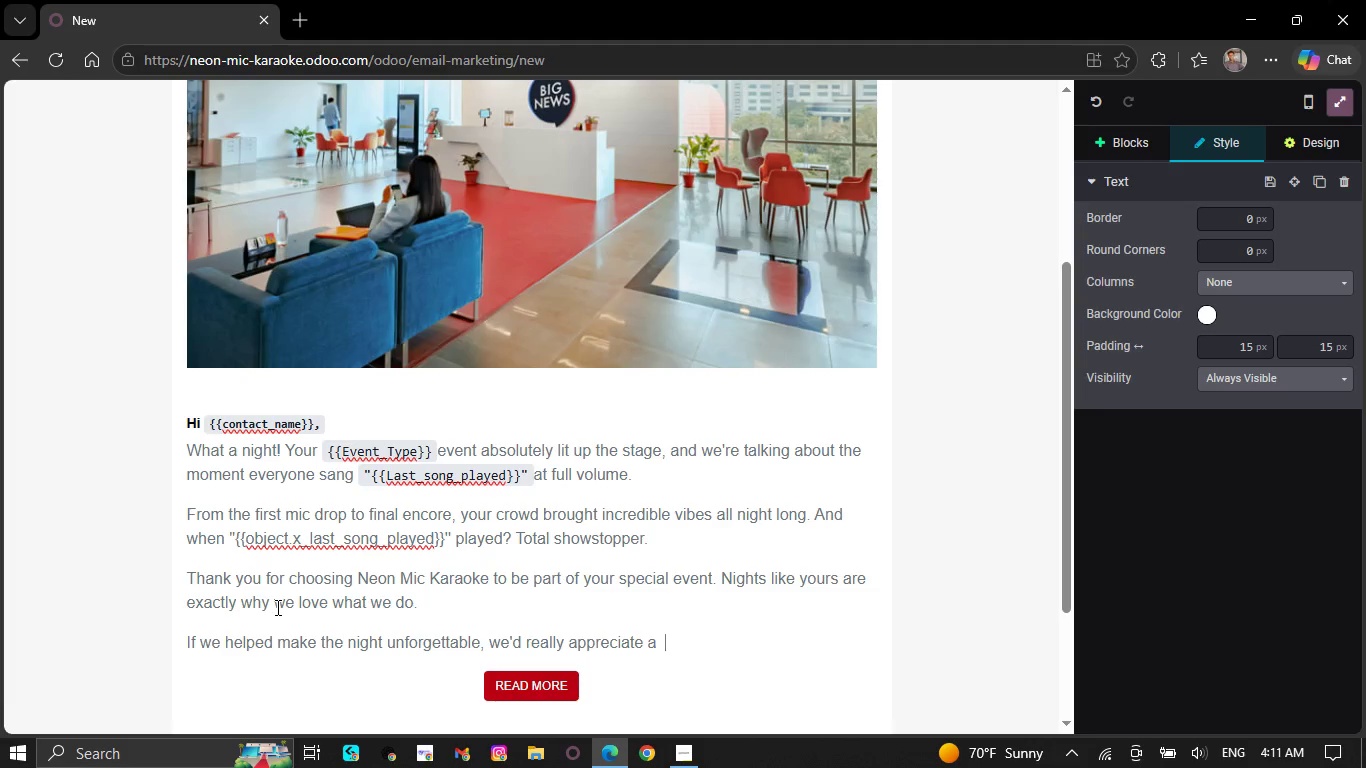 
key(Space)
 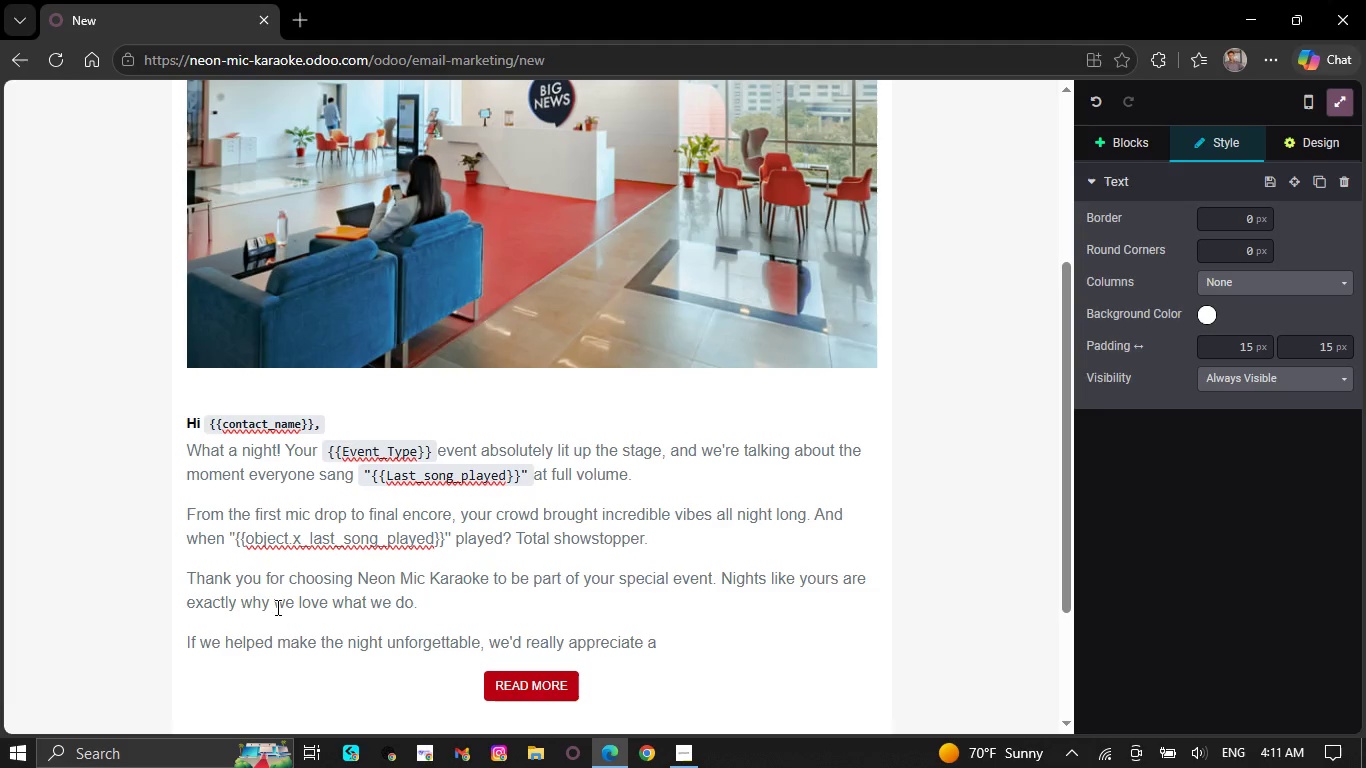 
wait(5.81)
 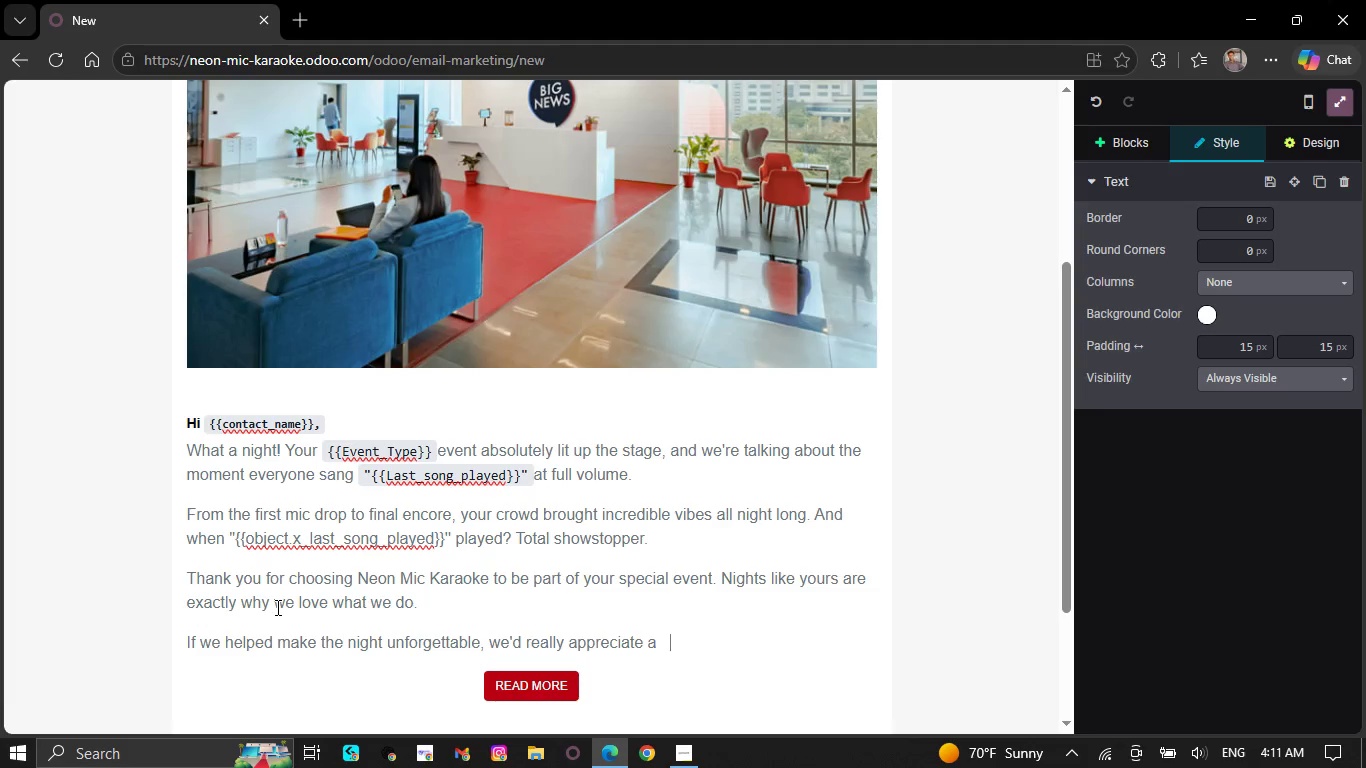 
key(Space)
 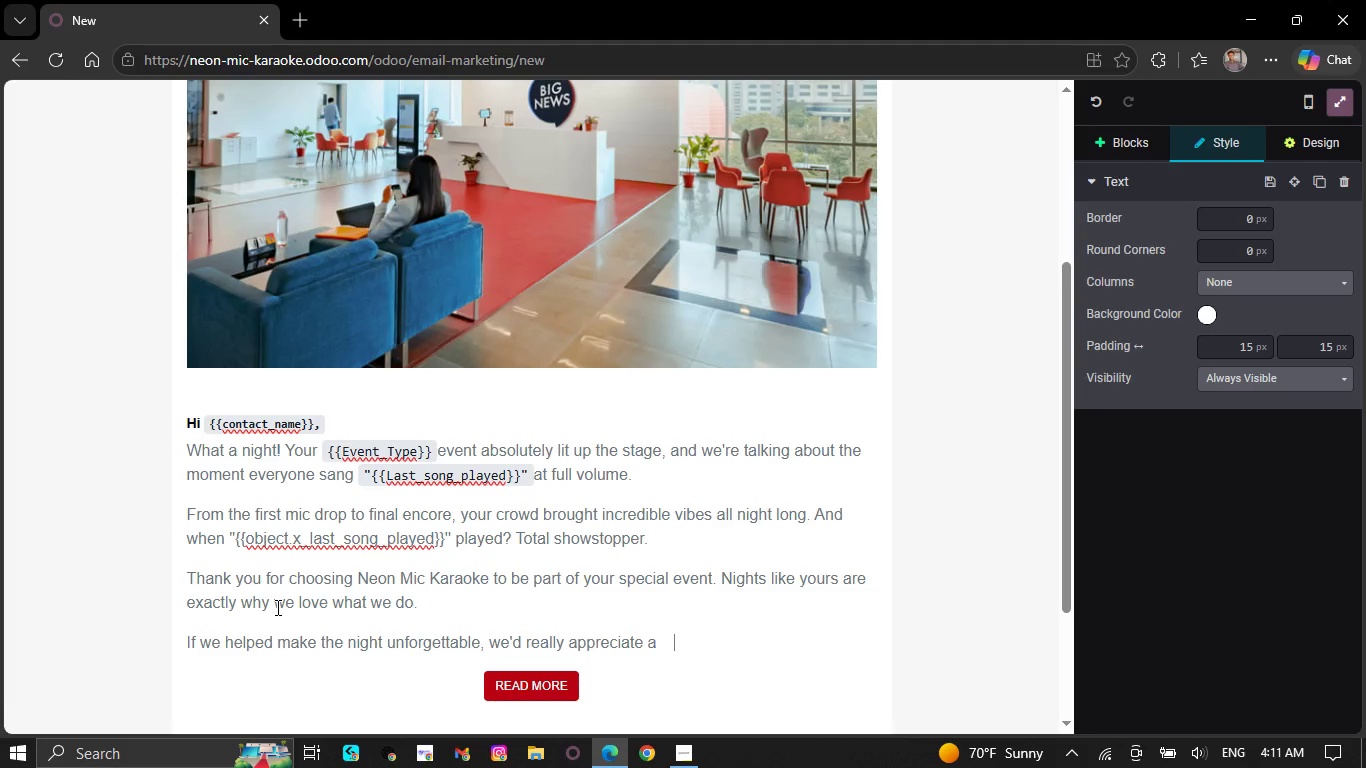 
wait(31.91)
 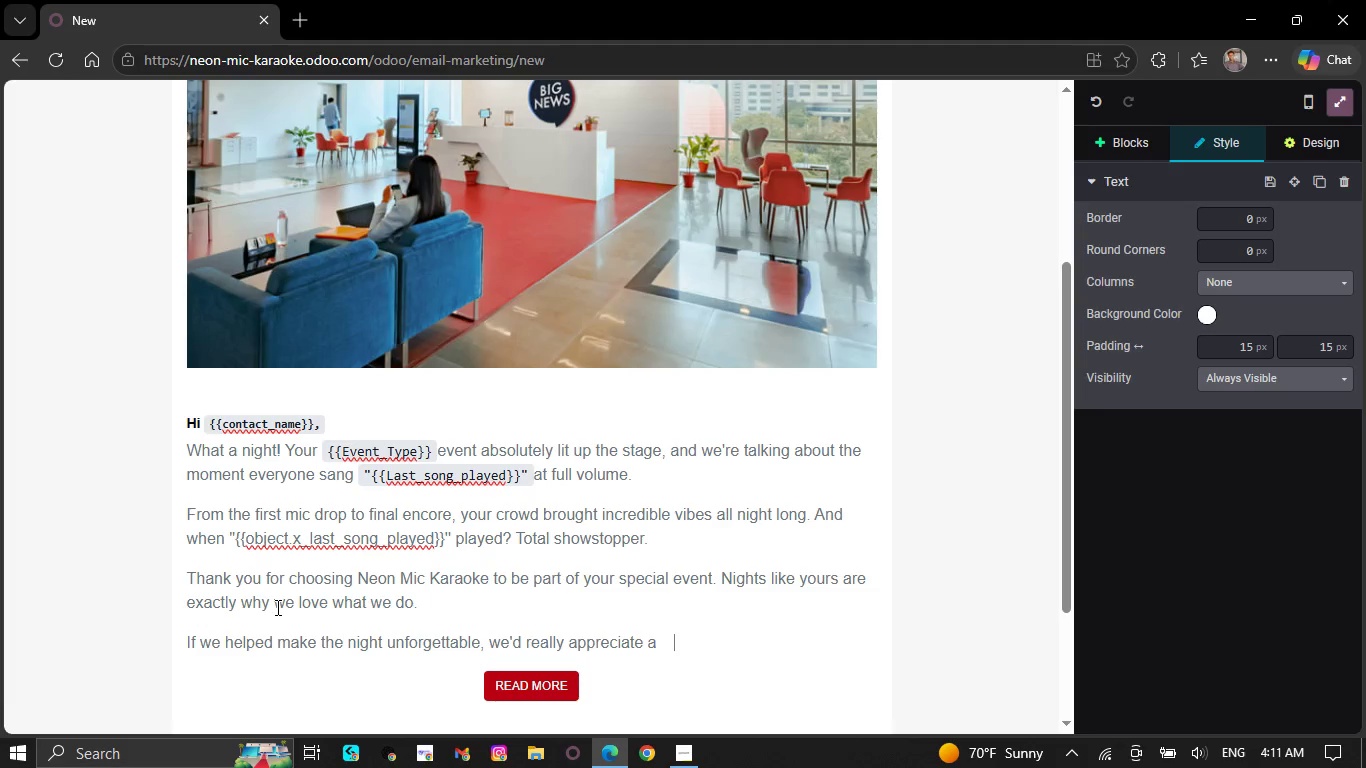 
key(Backspace)
 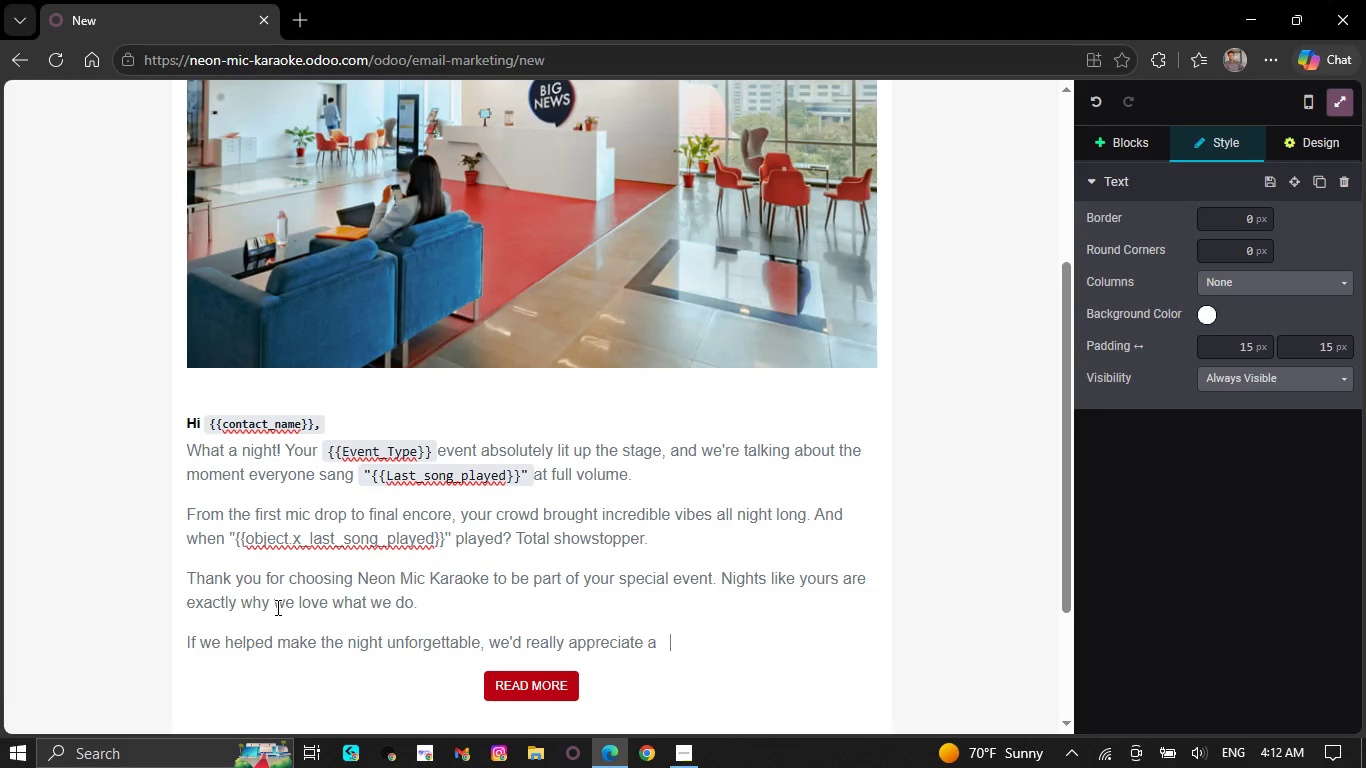 
key(Backspace)
 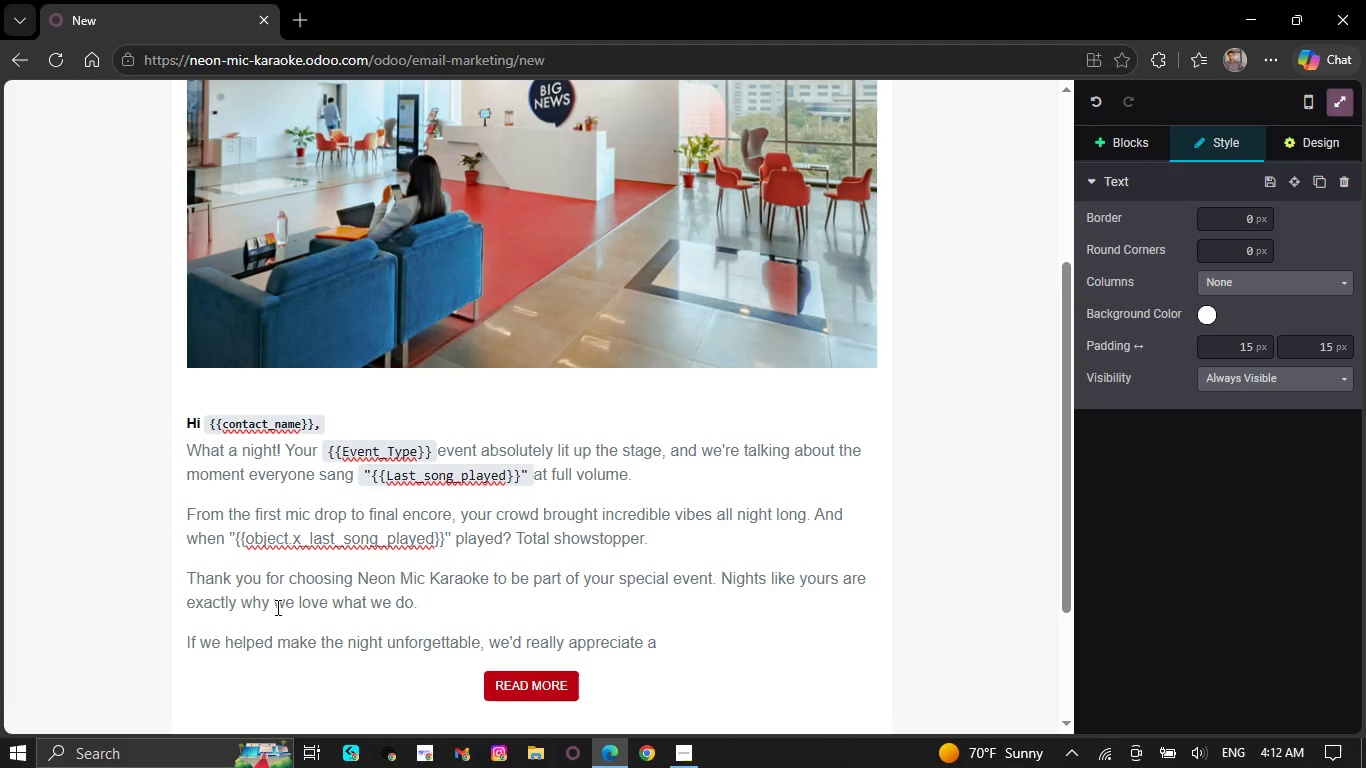 
key(Backspace)
 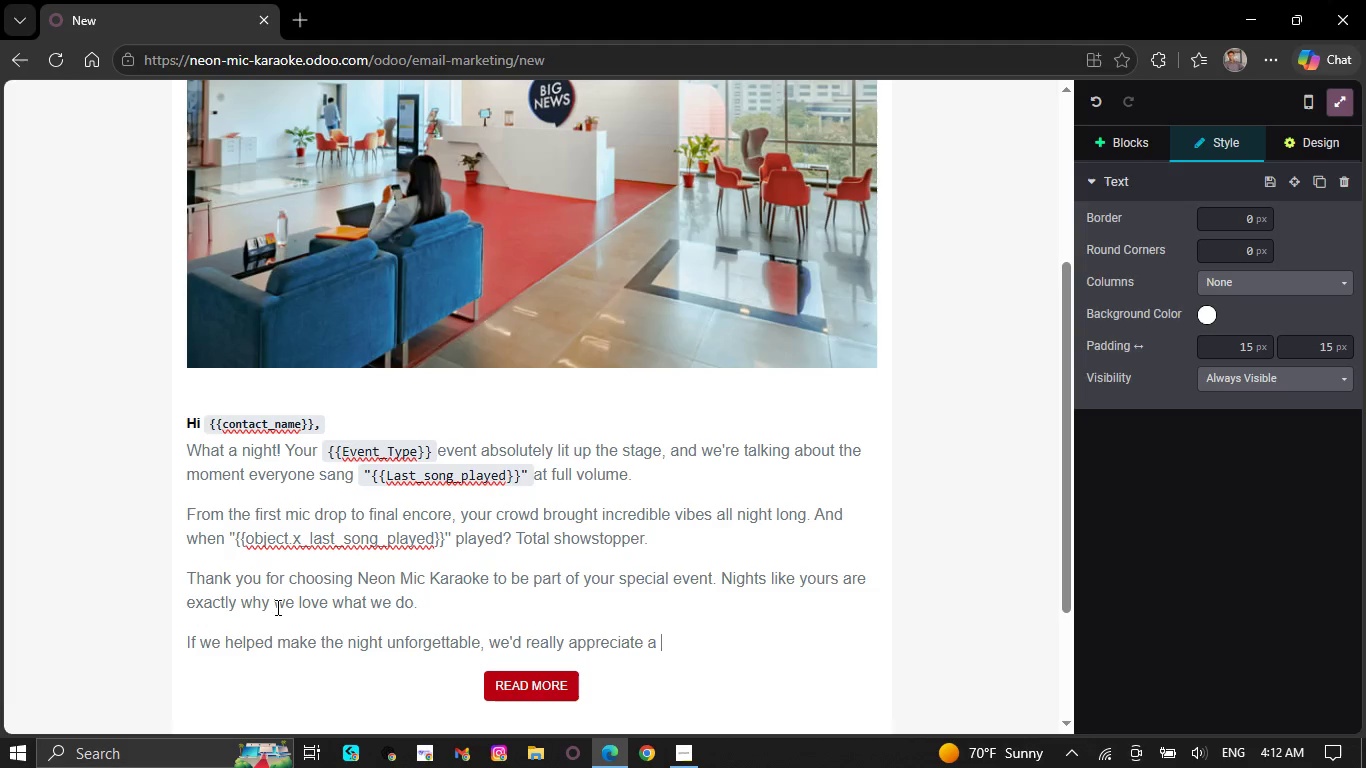 
wait(18.22)
 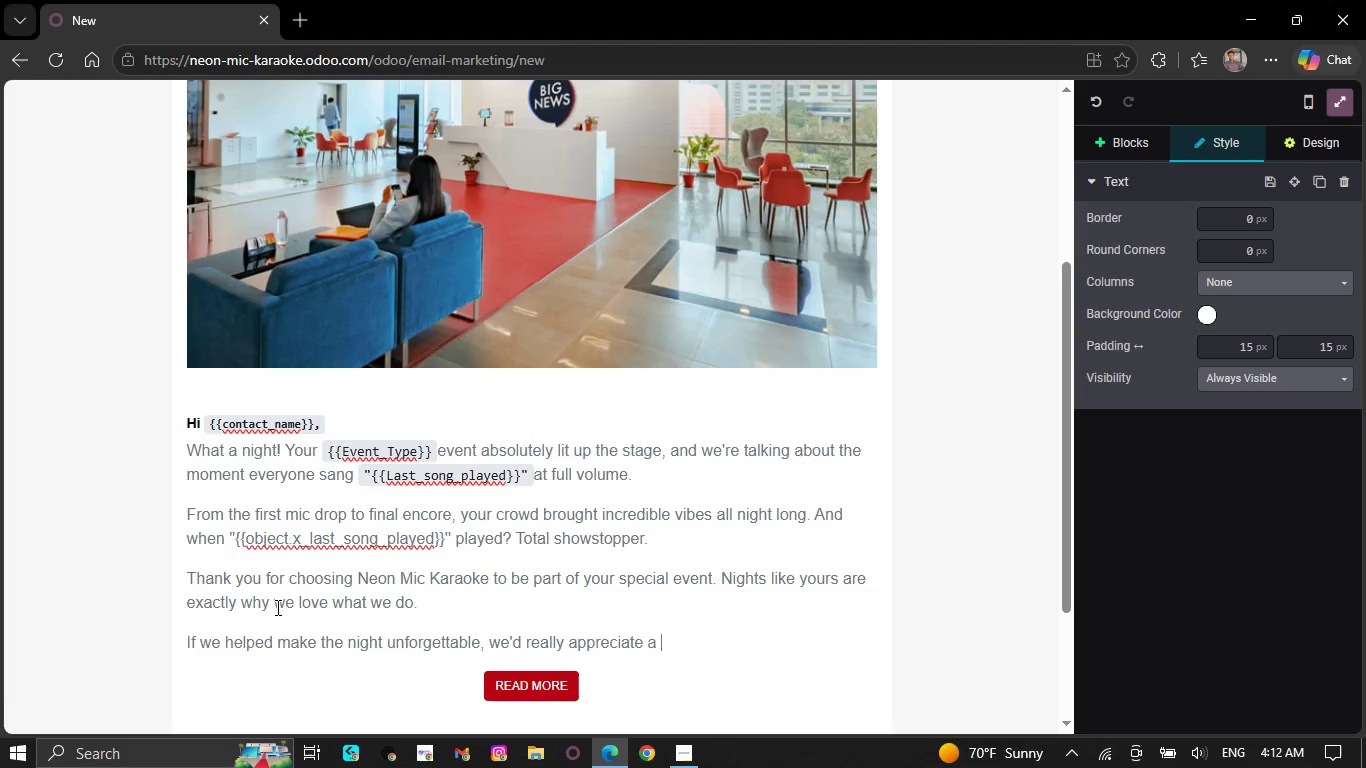 
type(quick review from you)
 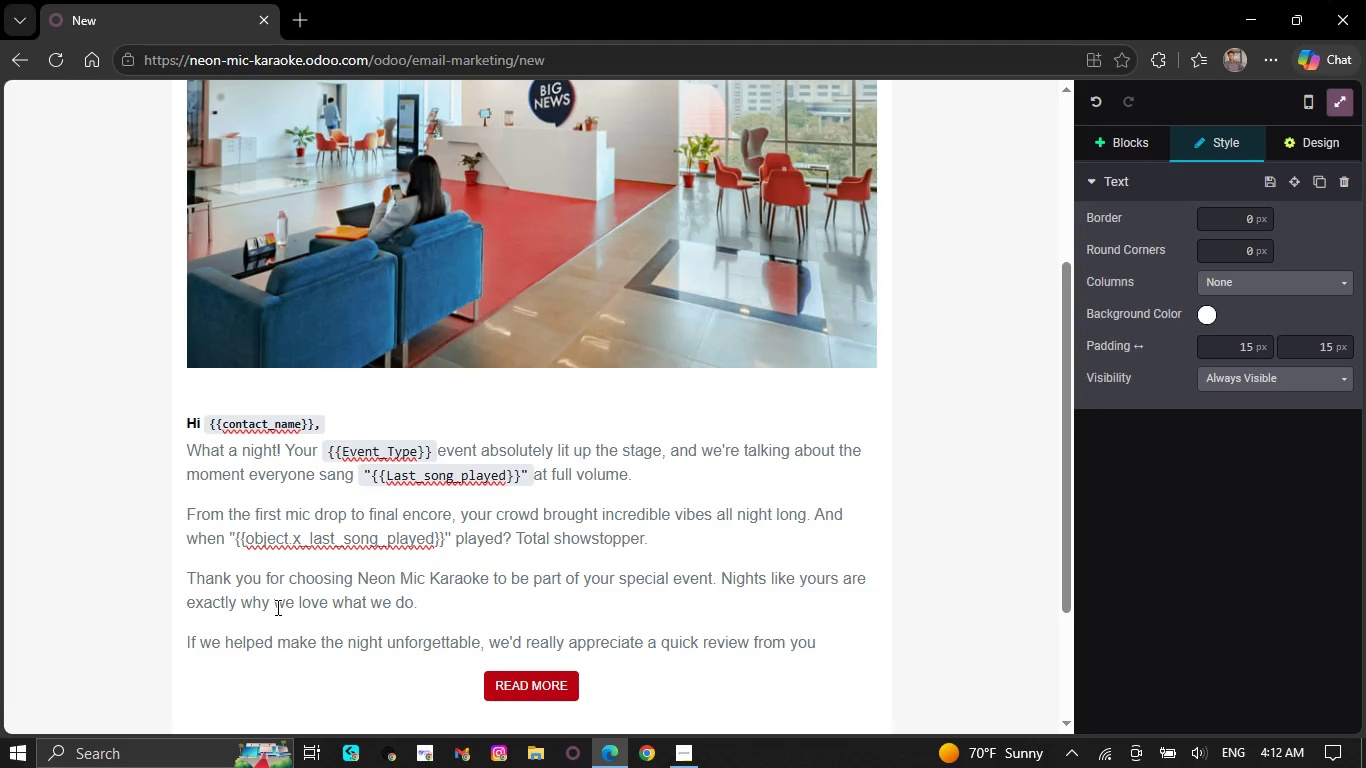 
key(Period)
 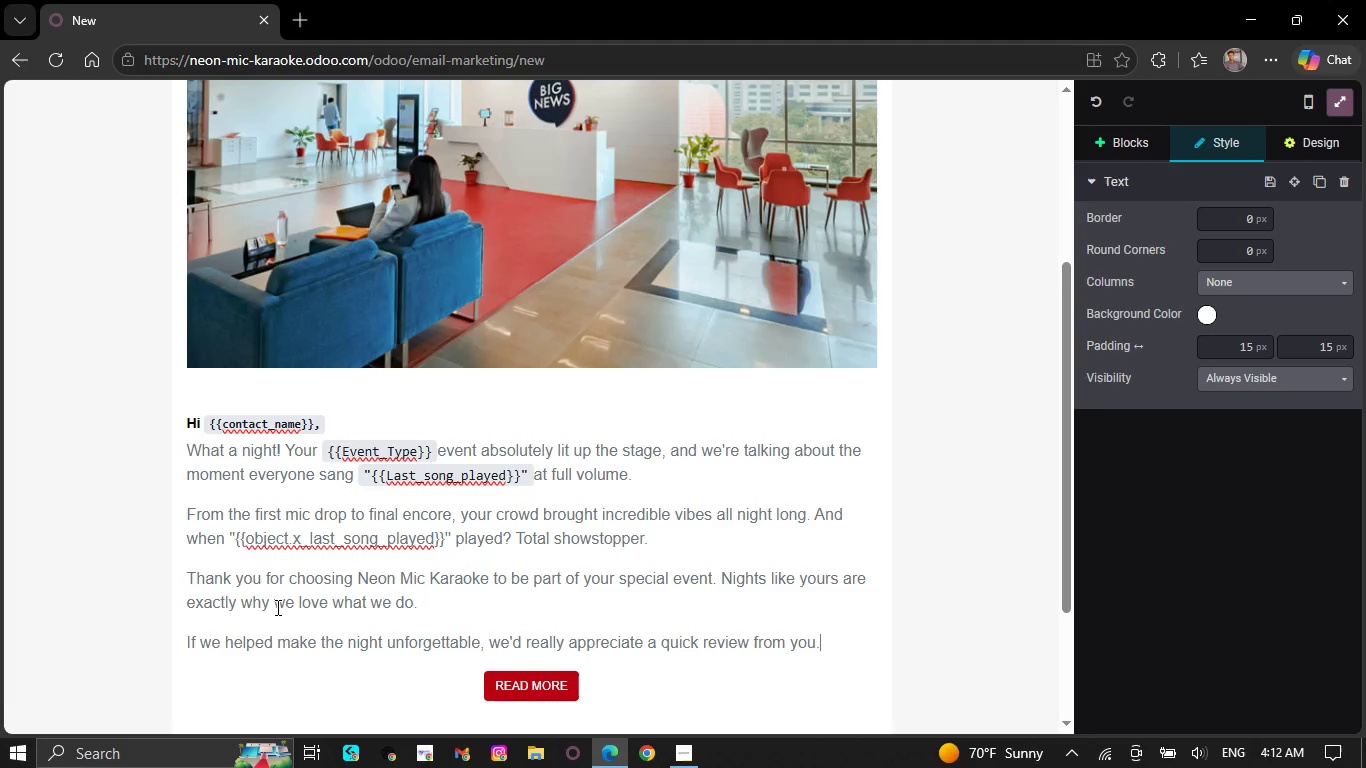 
type( You)
 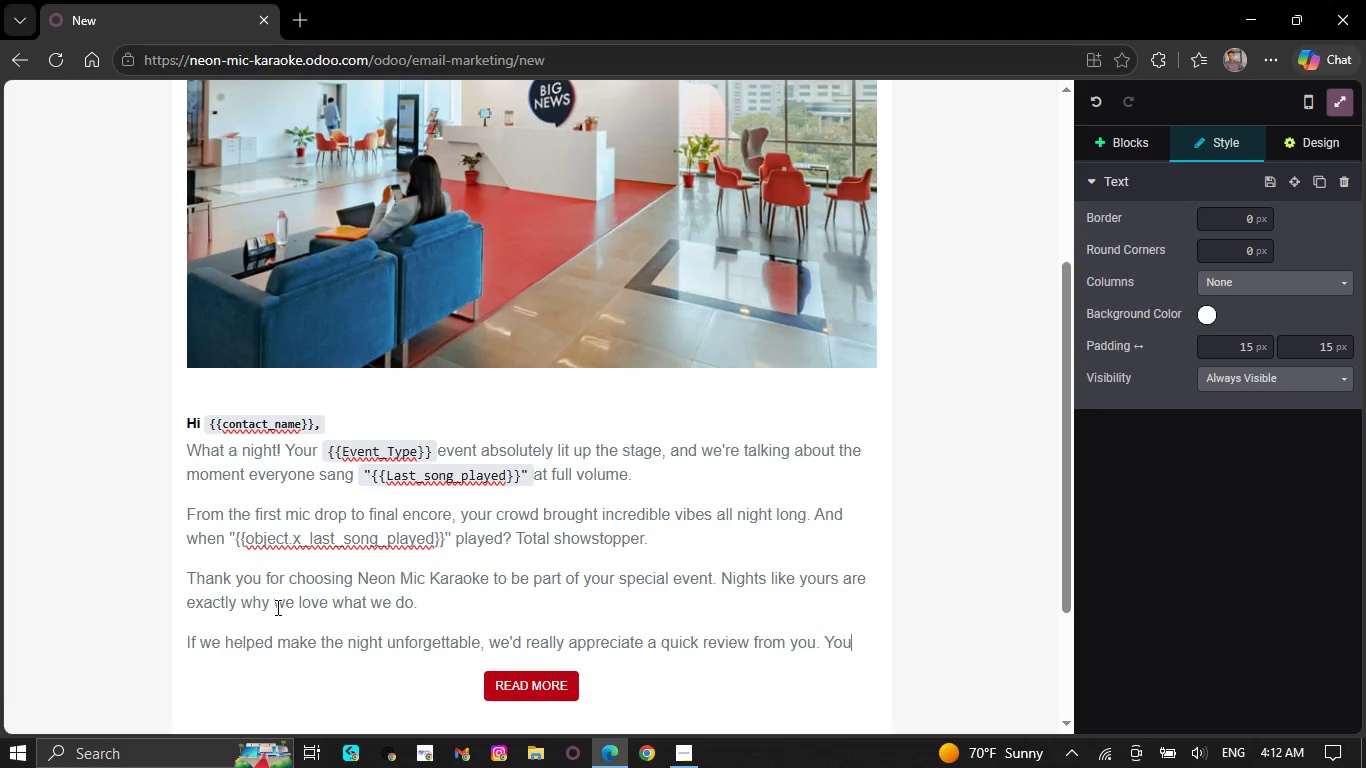 
type(r feedback helps more future superstars find us!)
 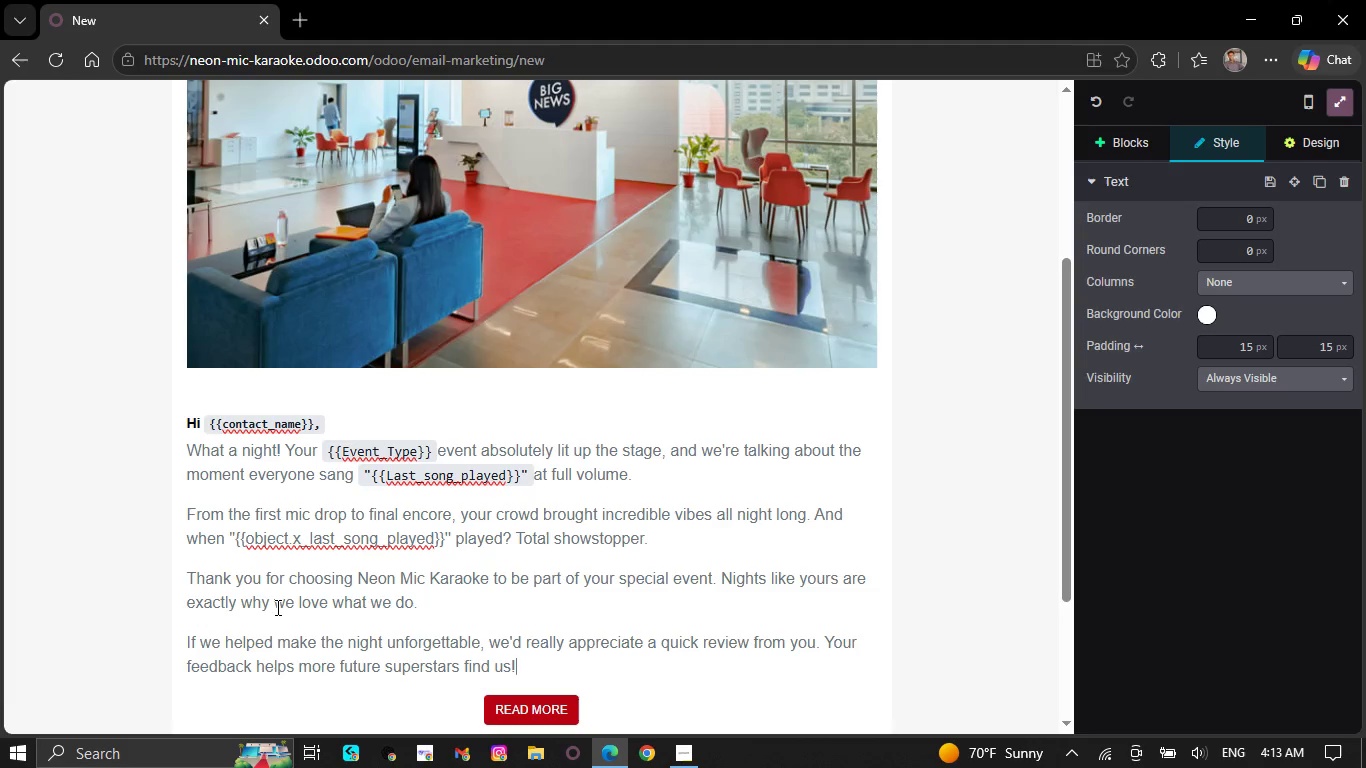 
wait(7.45)
 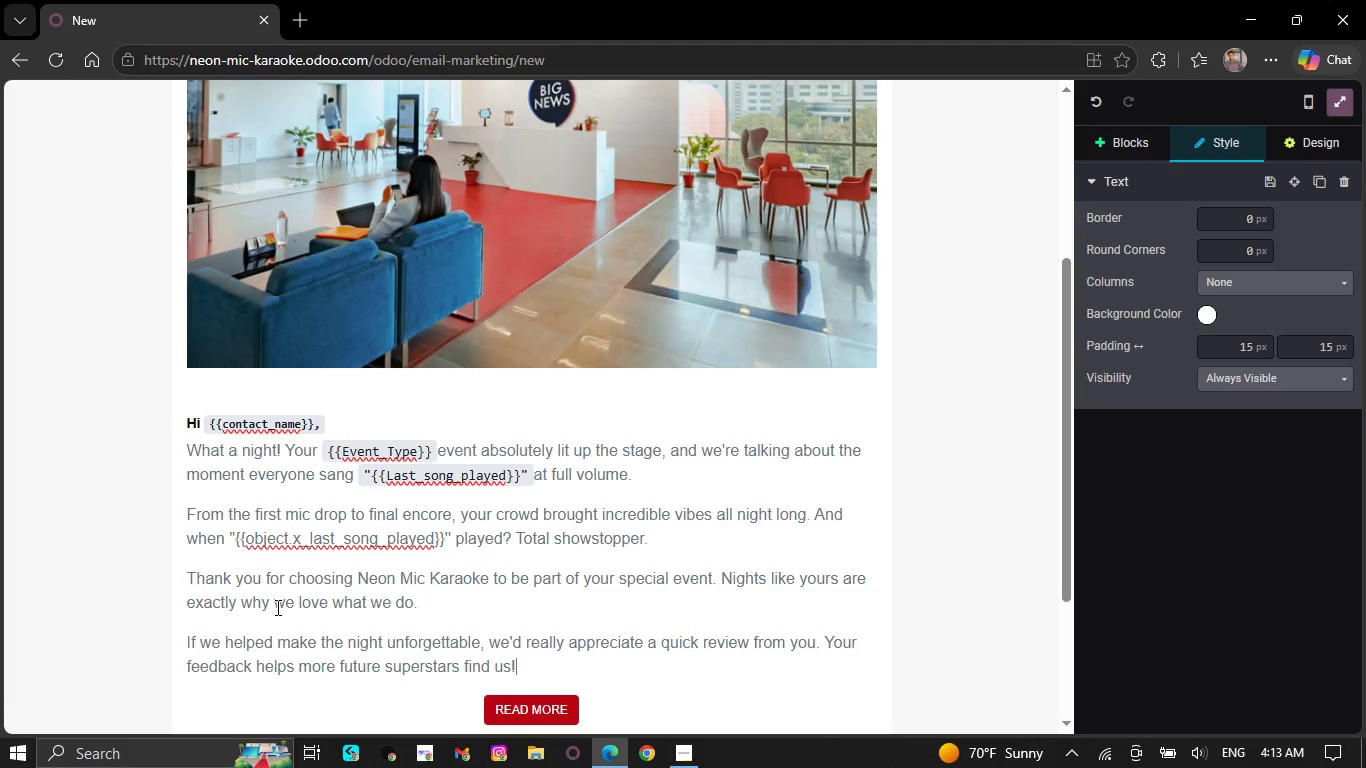 
key(NumpadEnter)
 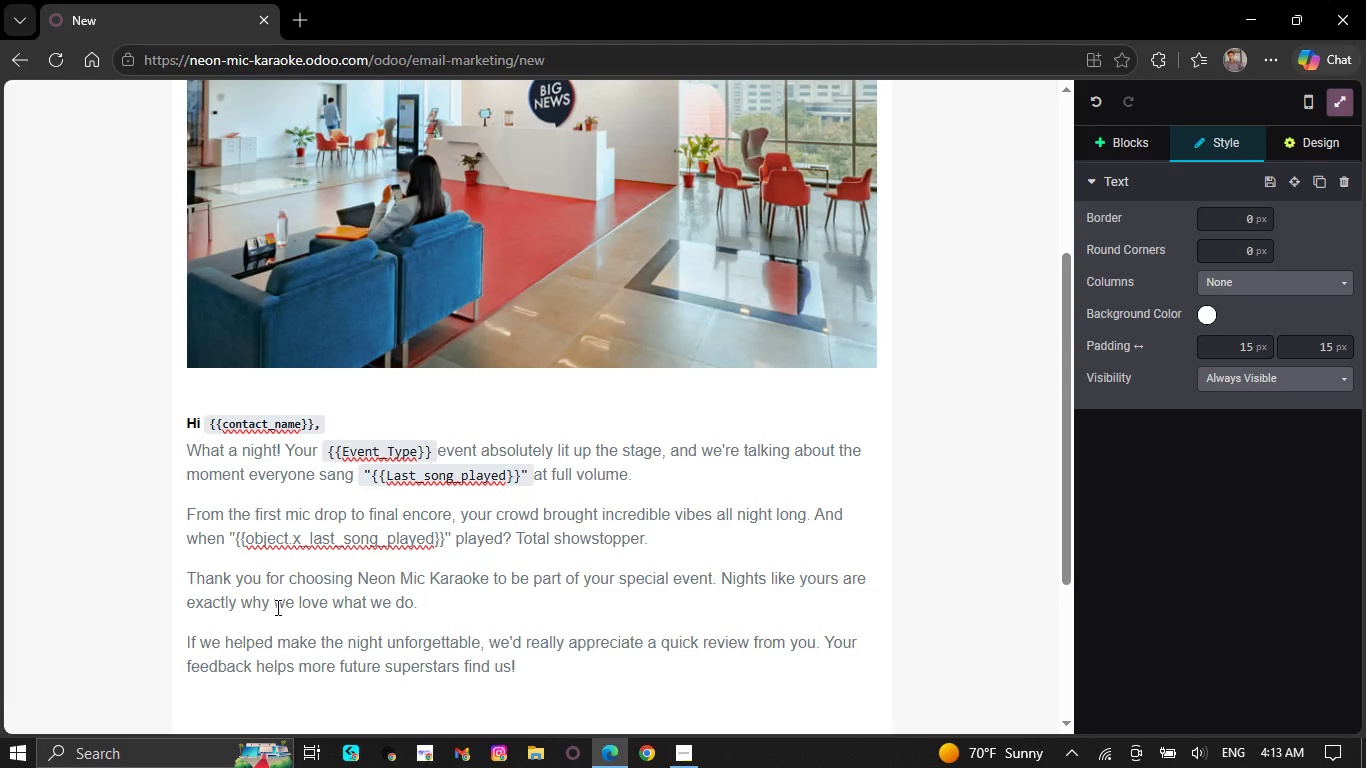 
wait(6.78)
 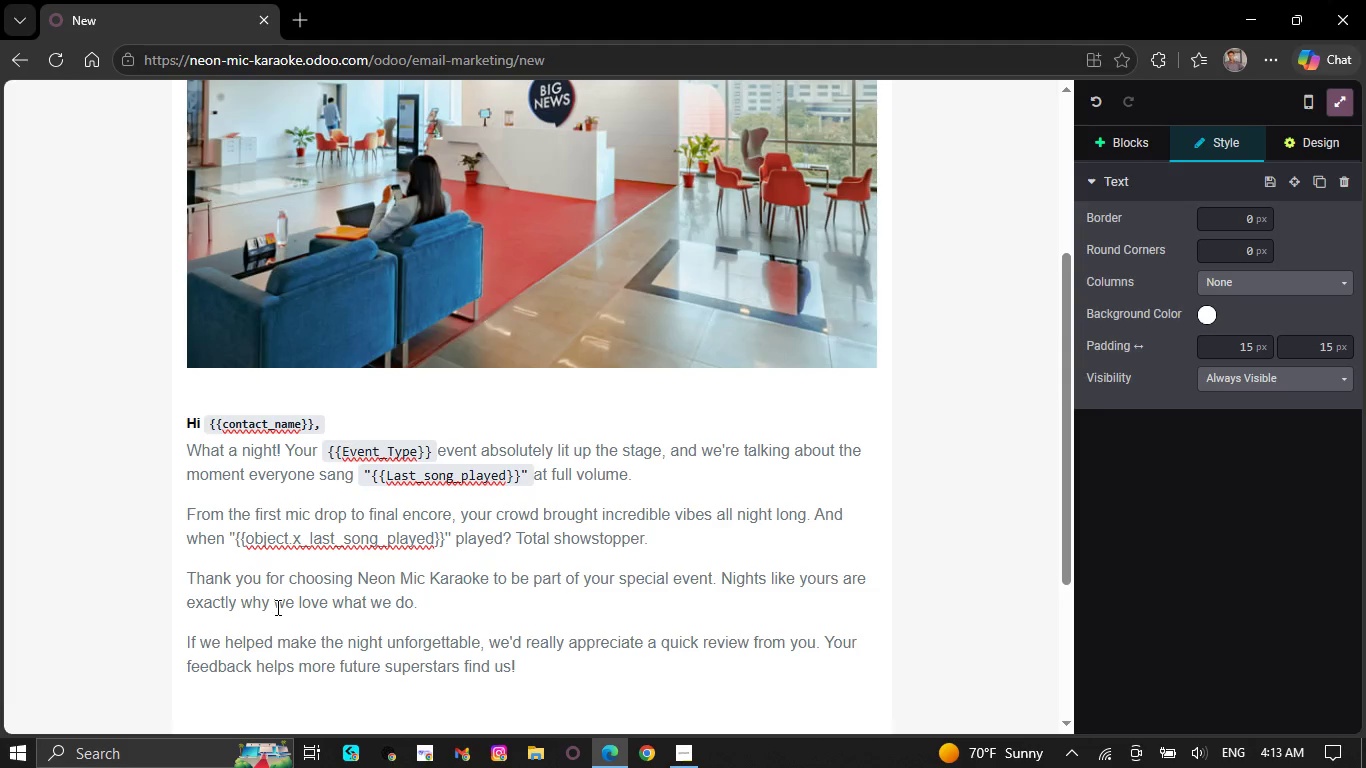 
type(Warm regards)
 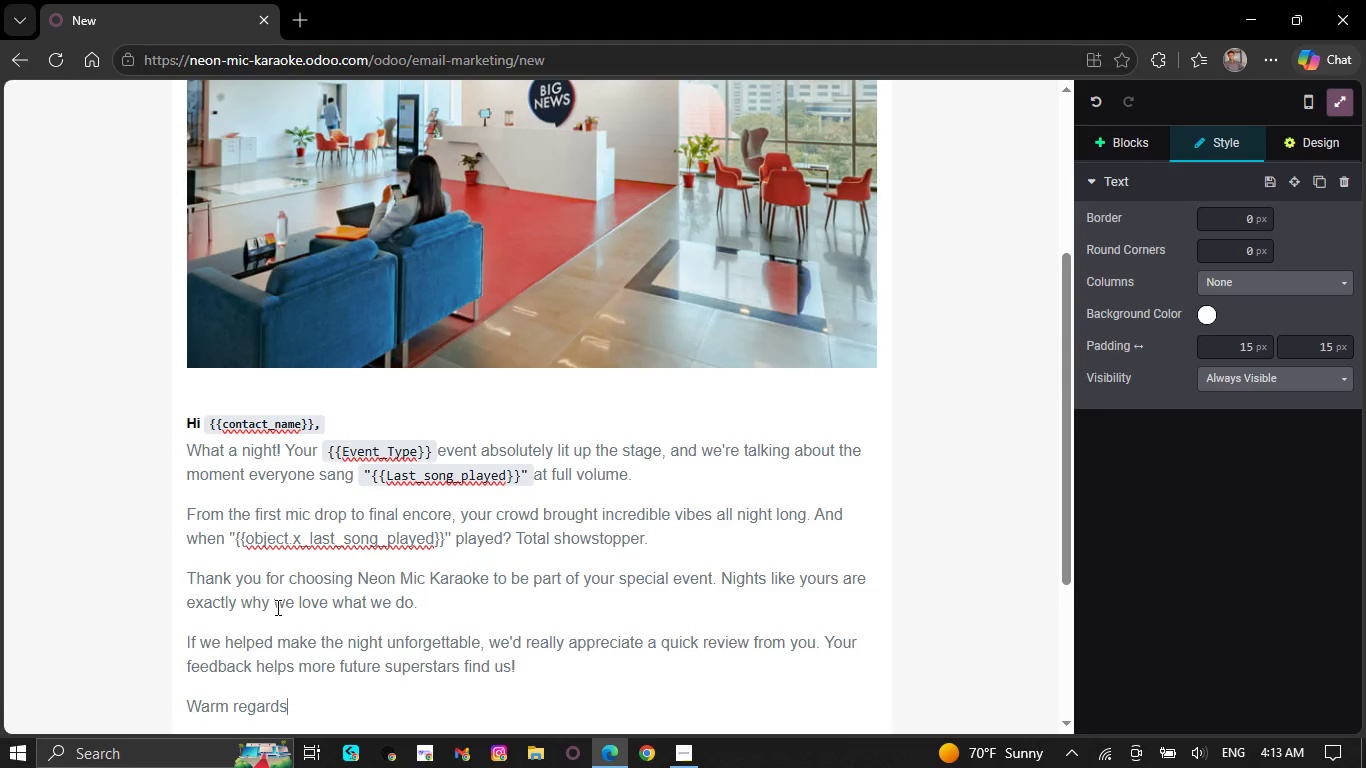 
key(Comma)
 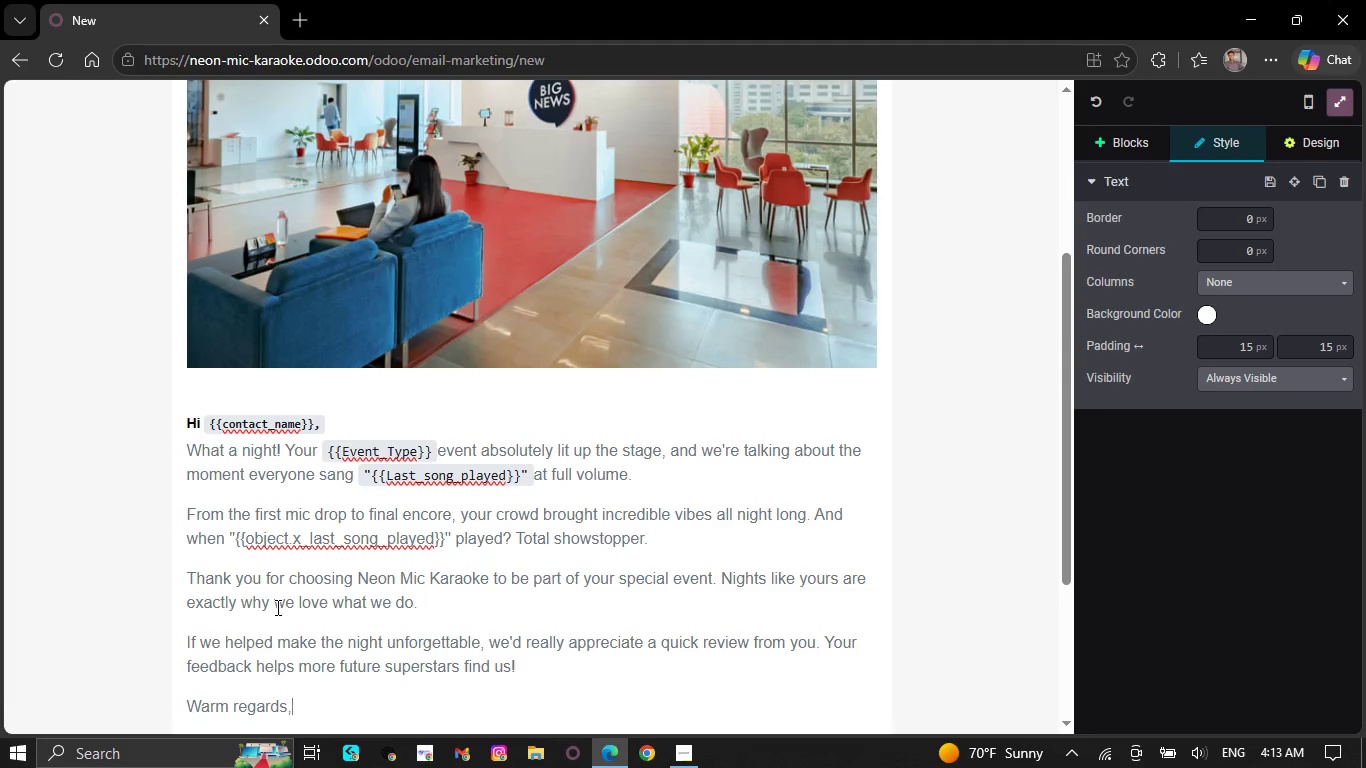 
scroll: coordinate [304, 621], scroll_direction: down, amount: 3.0
 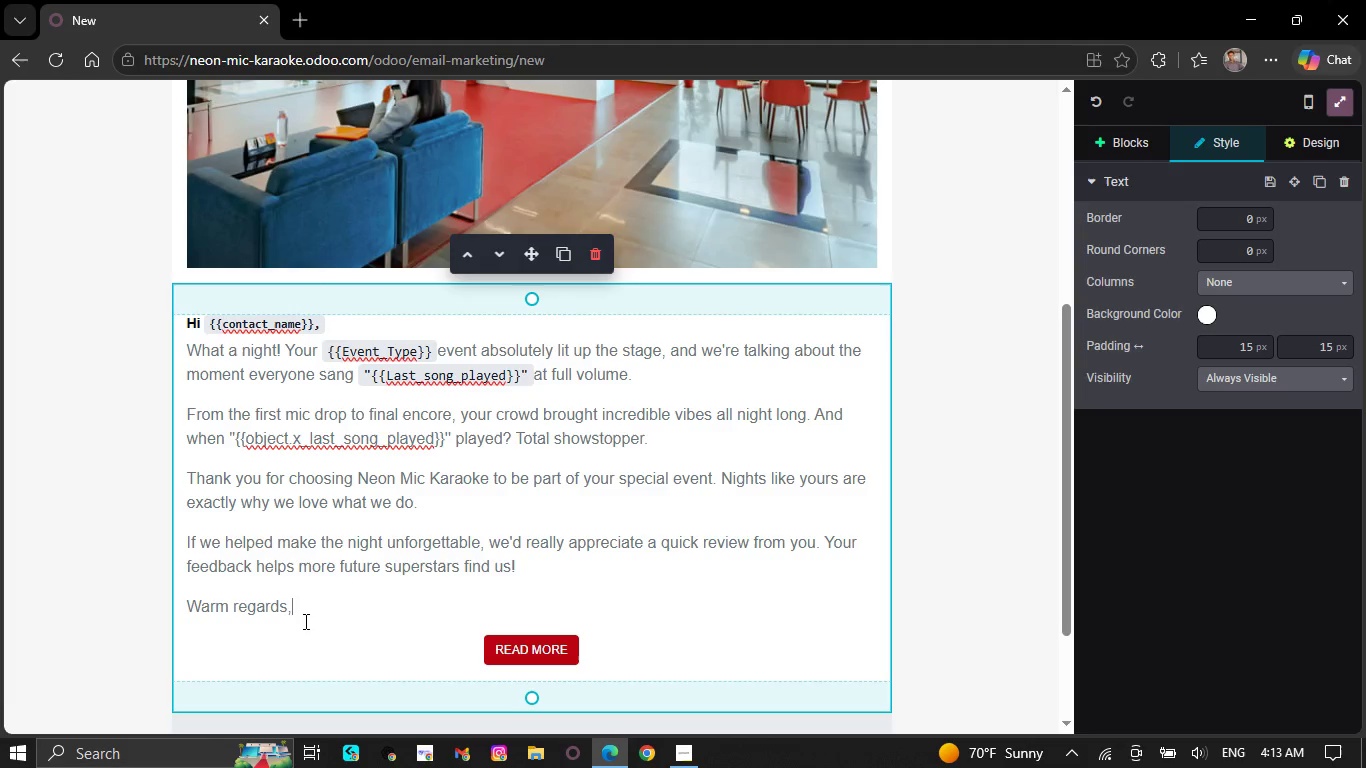 
key(Shift+ShiftRight)
 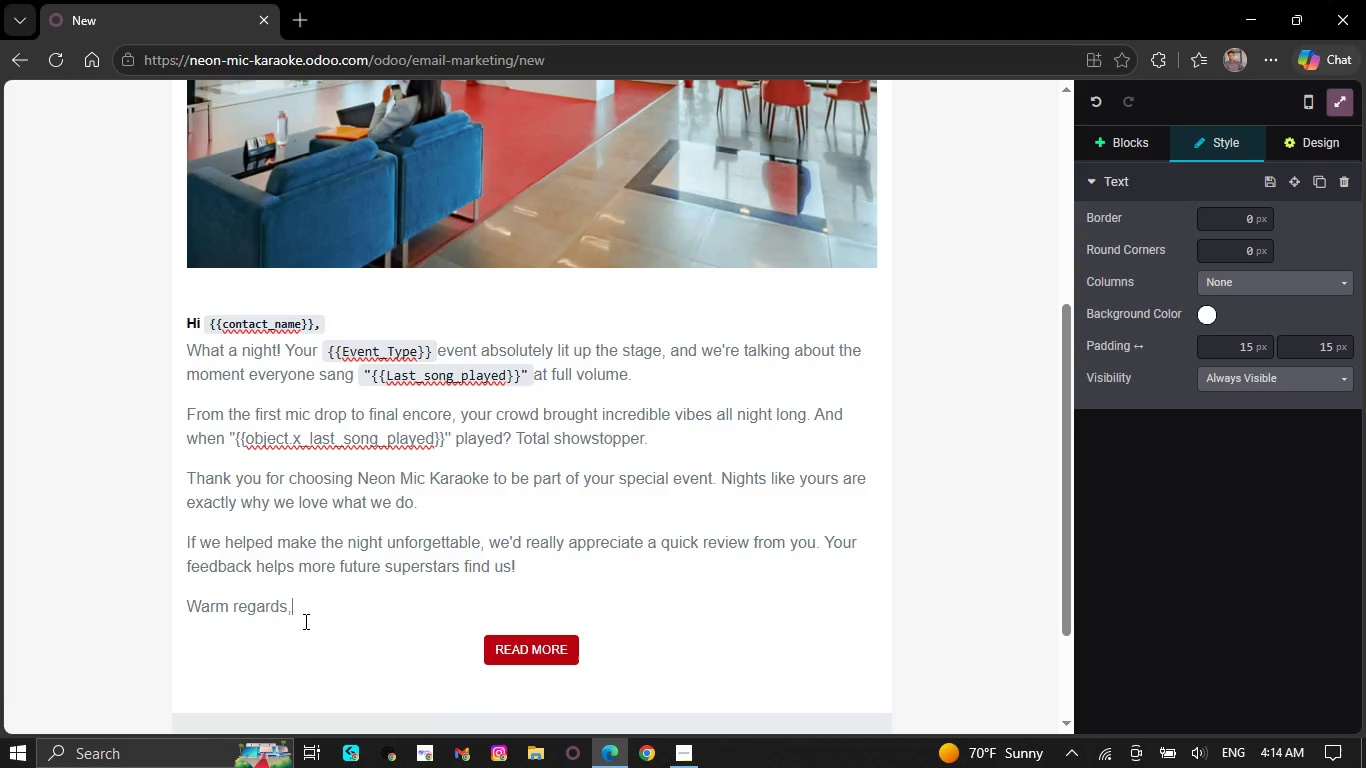 
hold_key(key=ShiftRight, duration=1.09)
 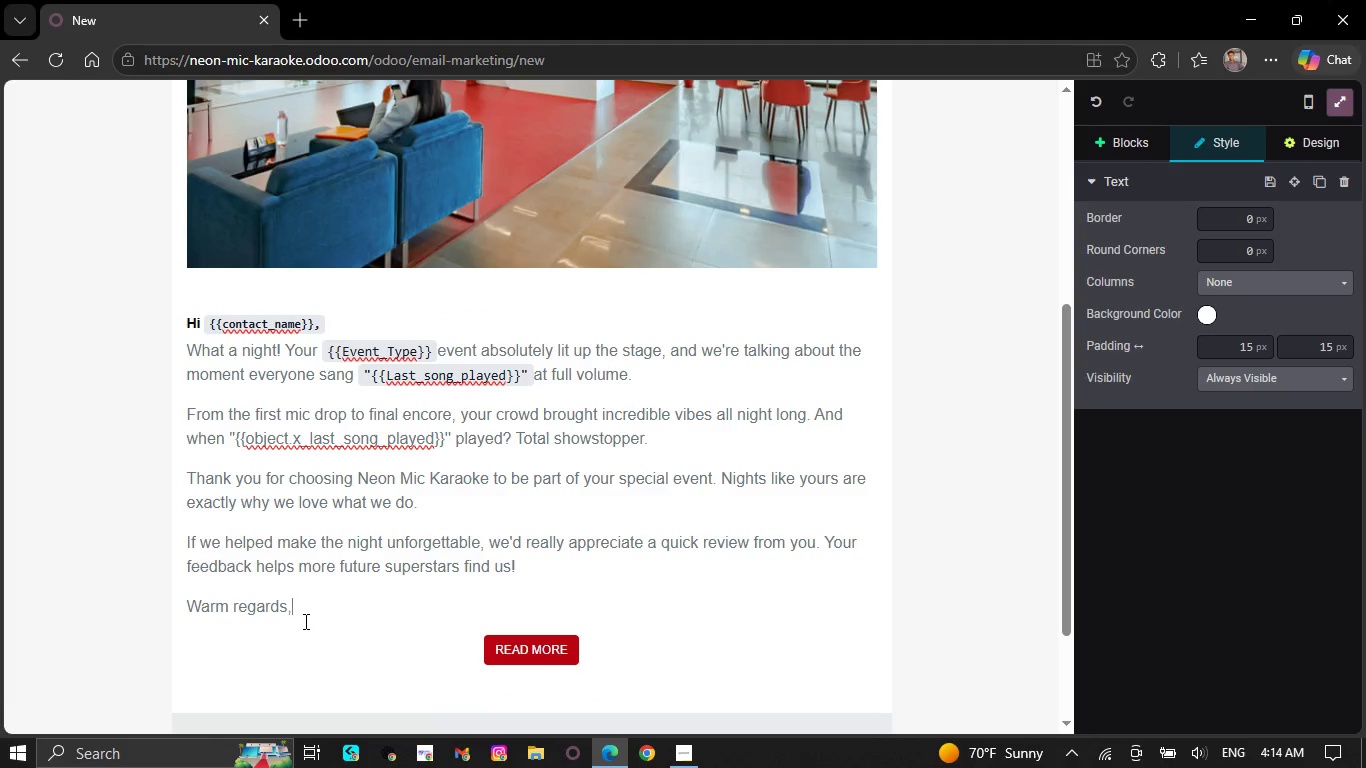 
key(Shift+NumpadEnter)
 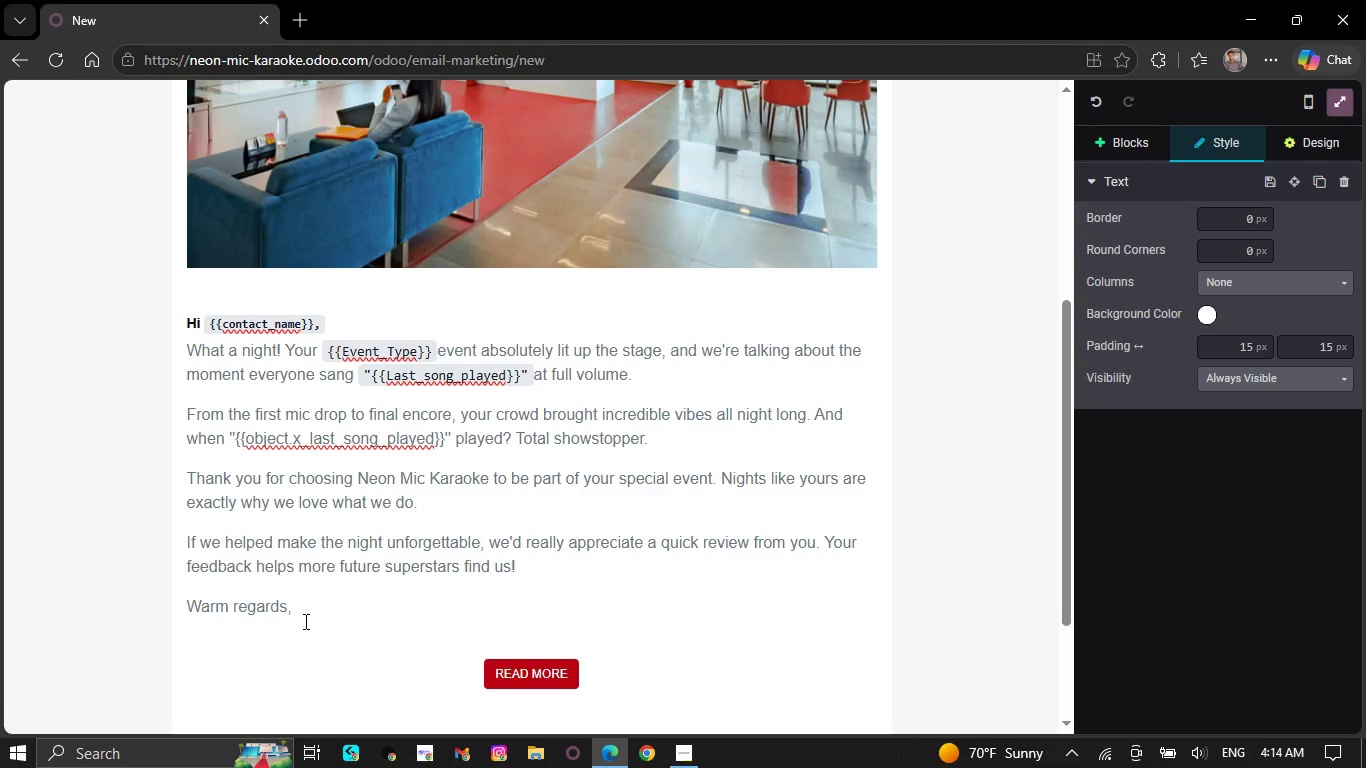 
wait(12.66)
 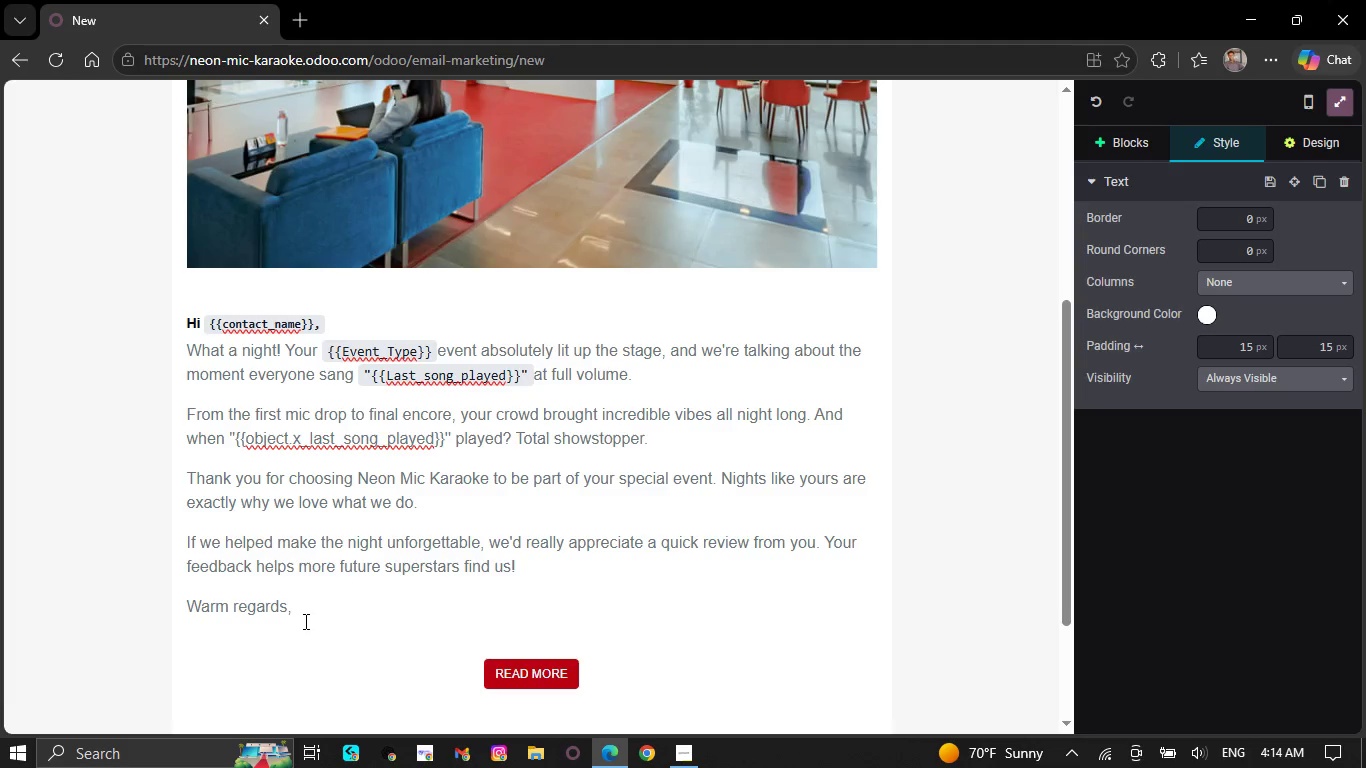 
left_click([549, 576])
 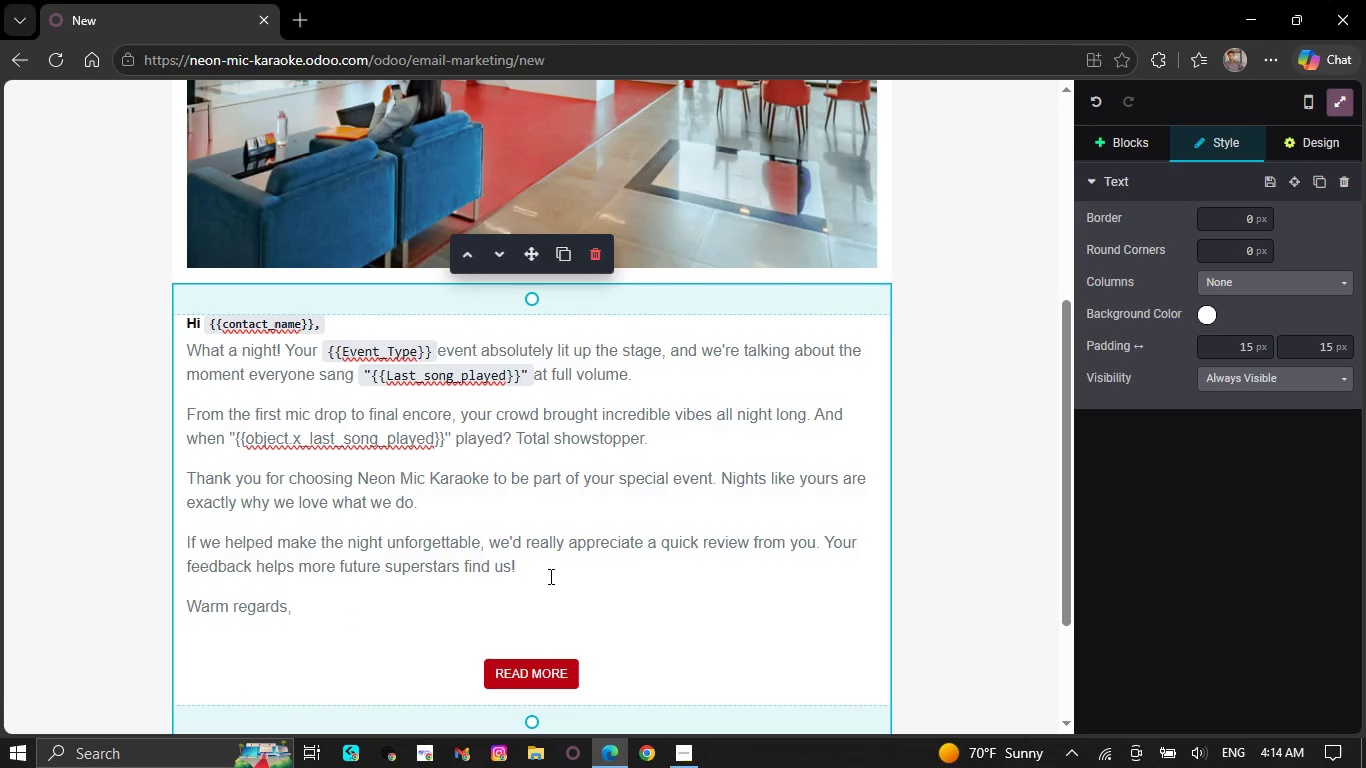 
key(NumpadEnter)
type(Thanks )
 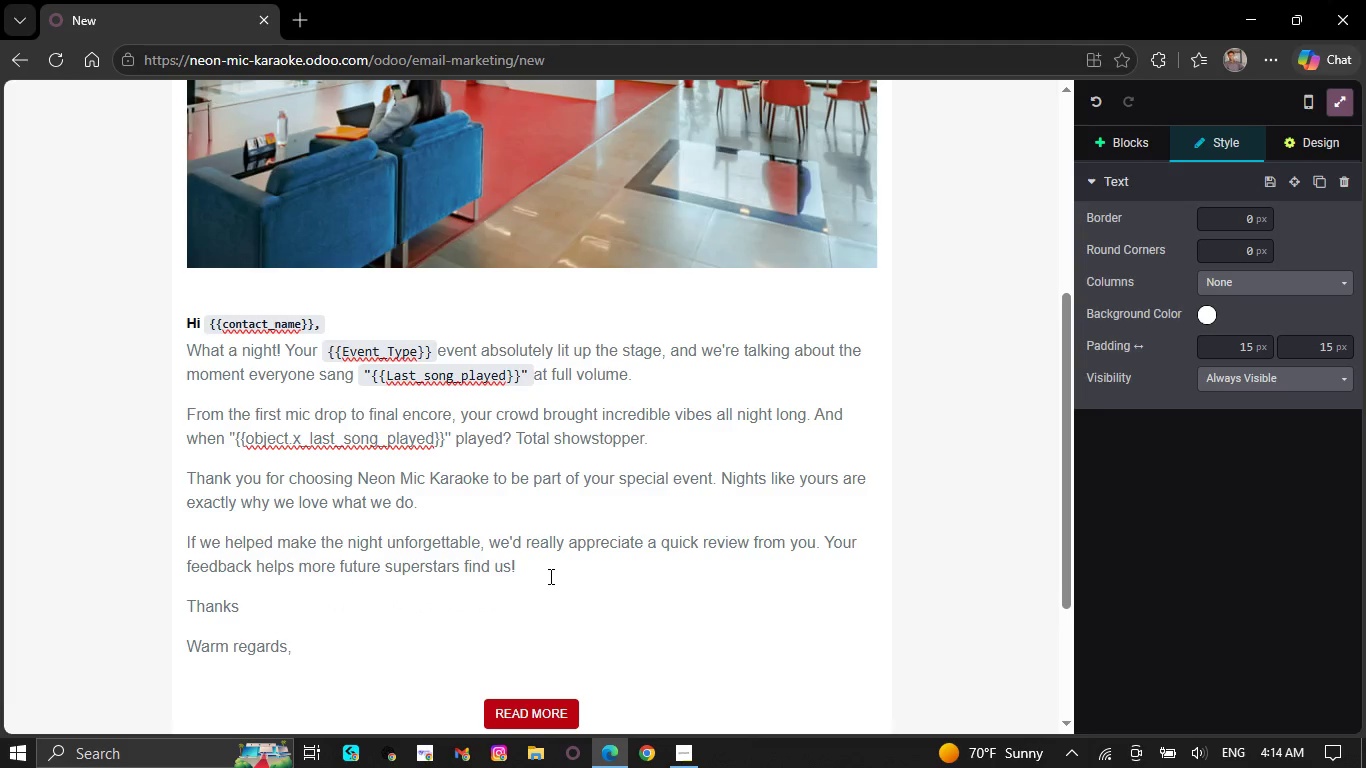 
type(ah)
key(Backspace)
type(gain for singing ypur)
key(Backspace)
key(Backspace)
key(Backspace)
type(our)
 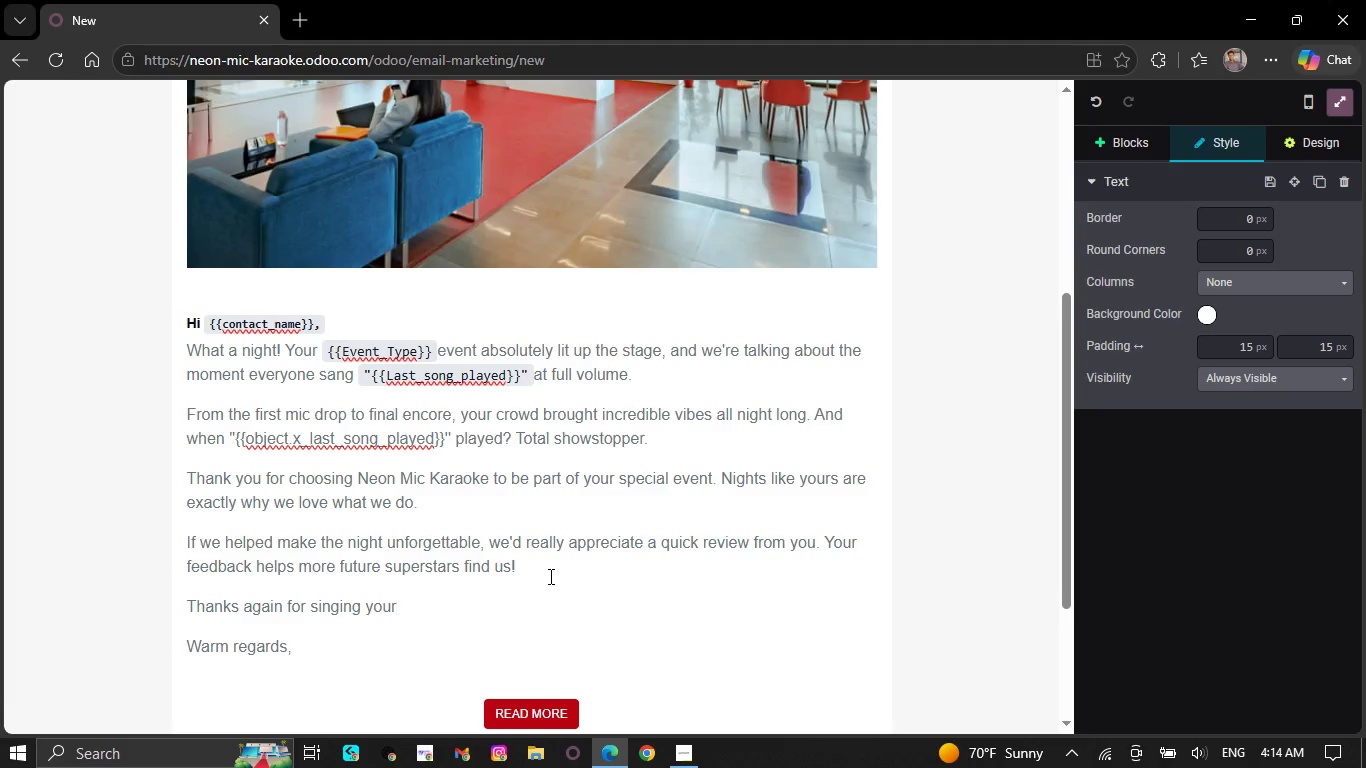 
type( heats )
key(Backspace)
key(Backspace)
key(Backspace)
type(rts)
 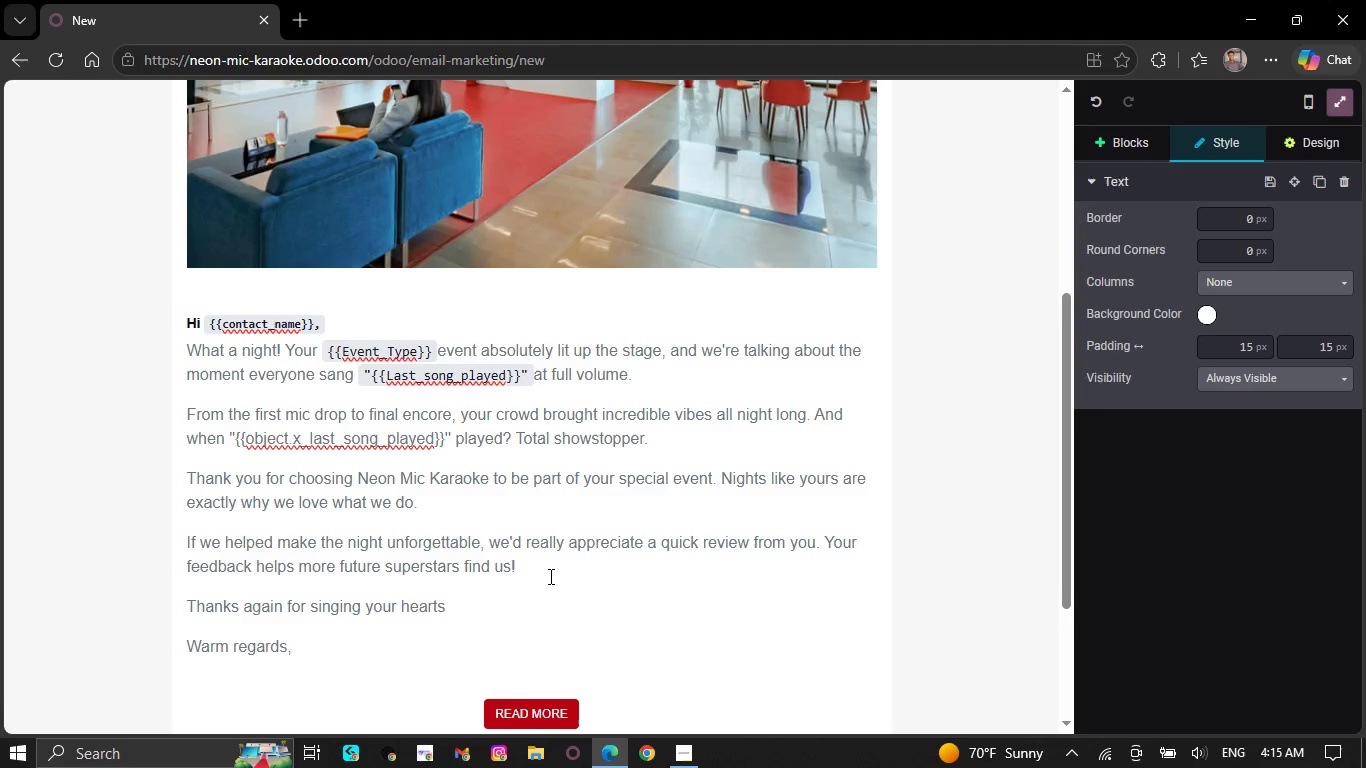 
type( out with us.)
 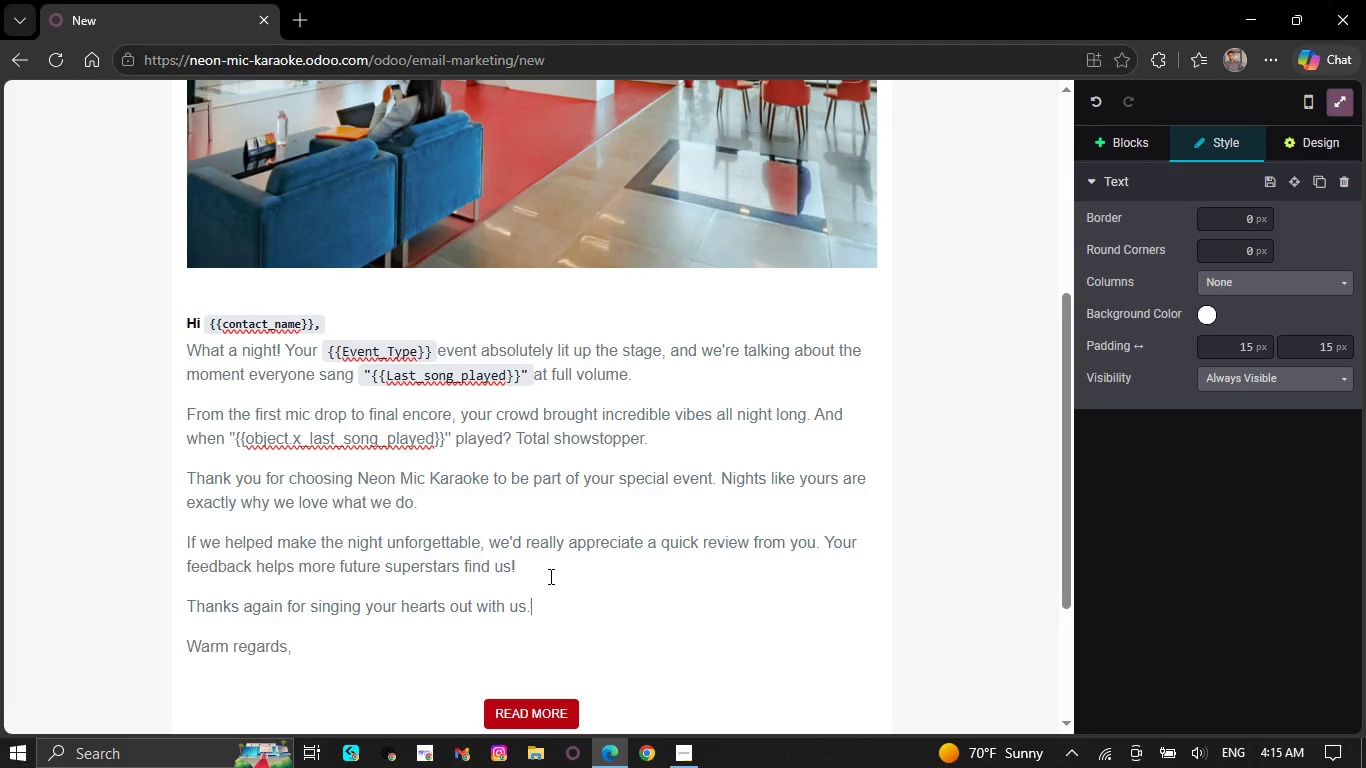 
wait(39.0)
 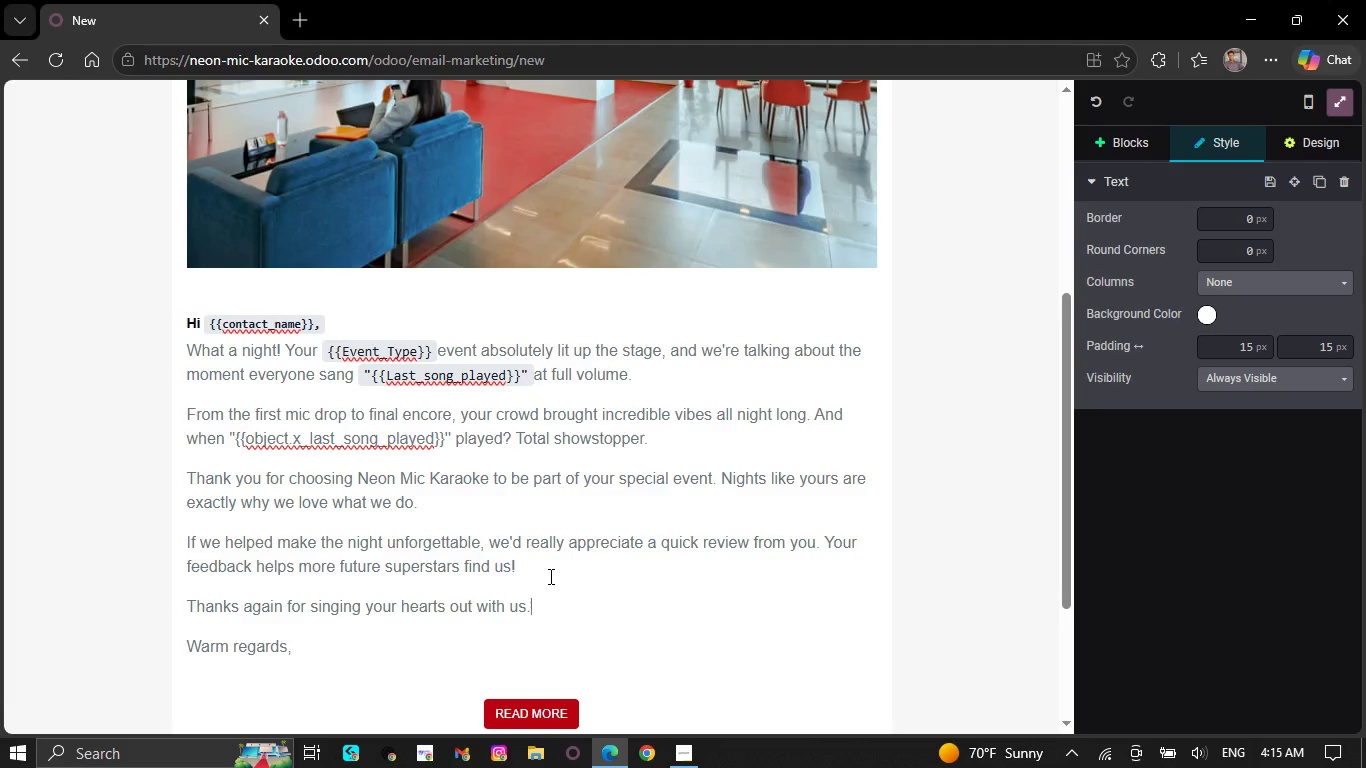 
scroll: coordinate [410, 489], scroll_direction: up, amount: 15.0
 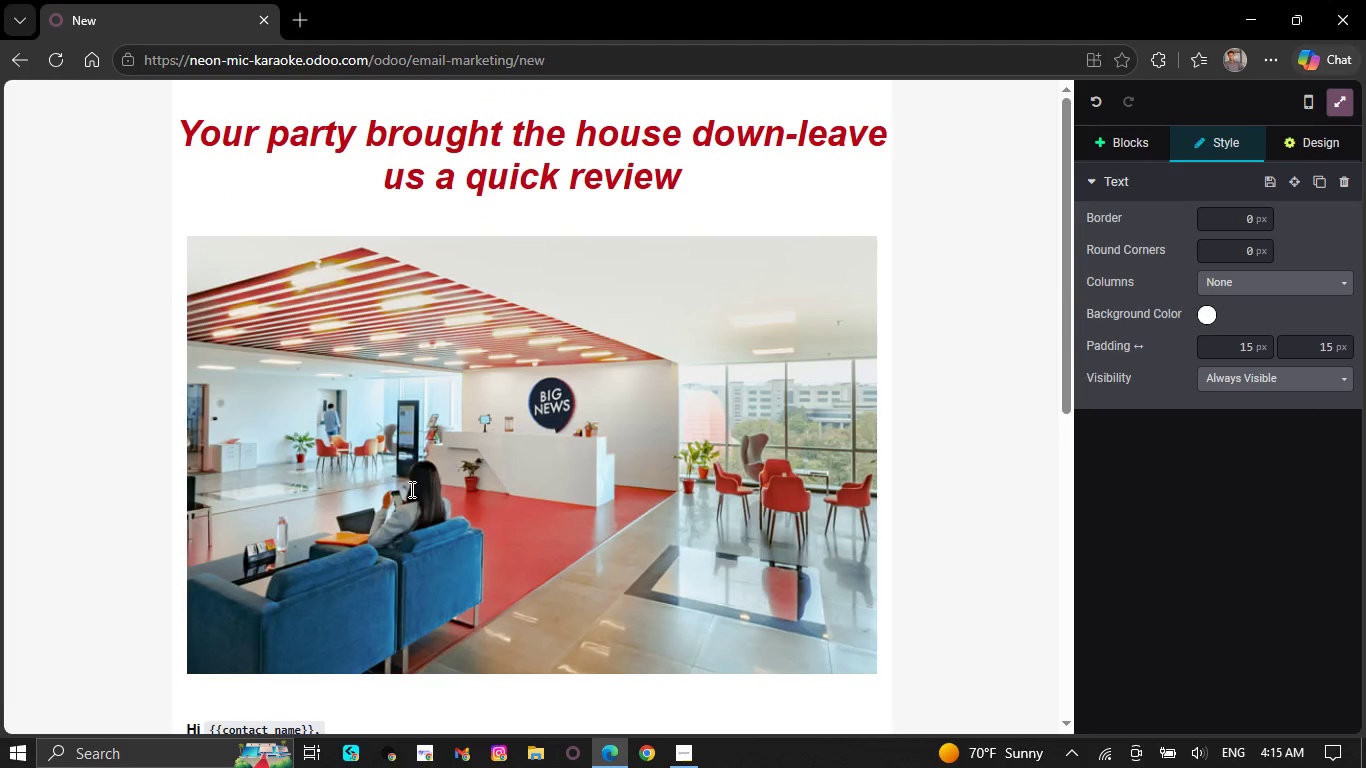 
scroll: coordinate [410, 499], scroll_direction: down, amount: 17.0
 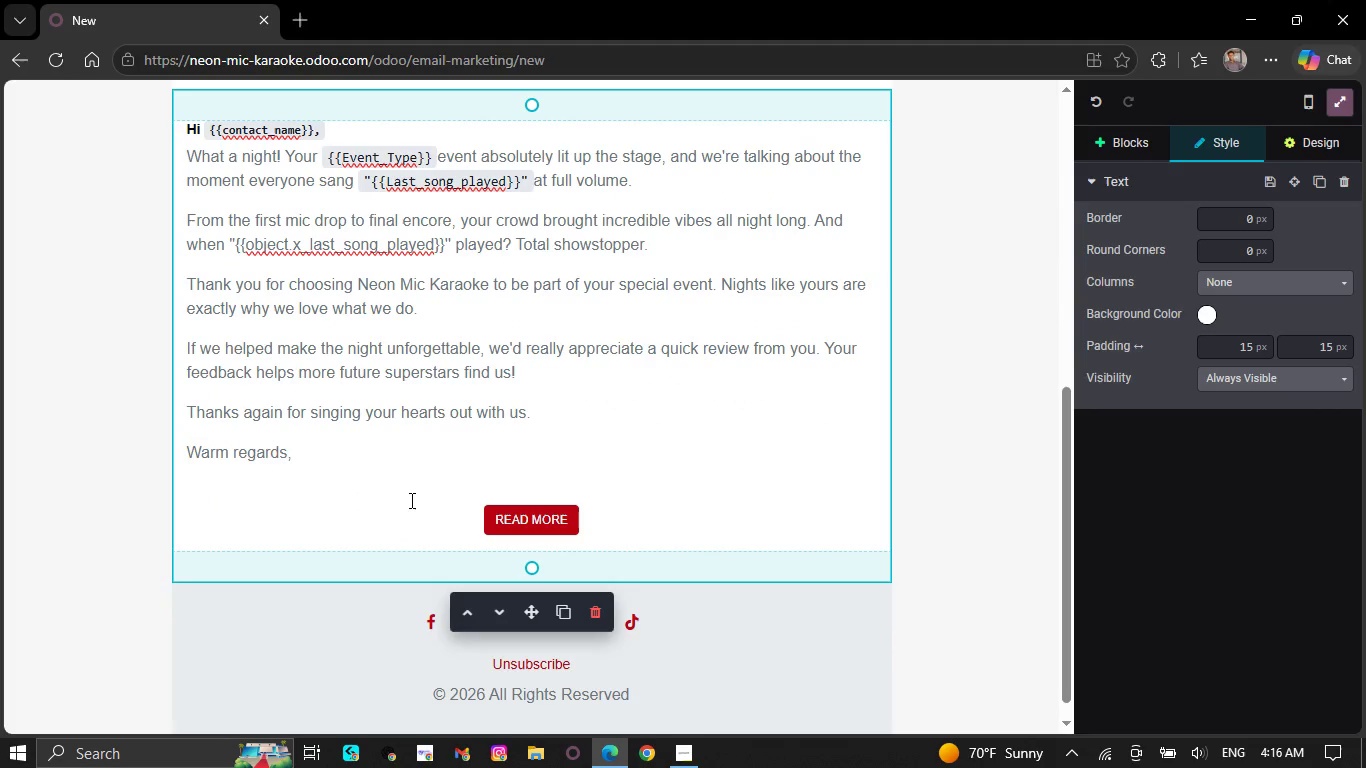 
left_click([346, 463])
 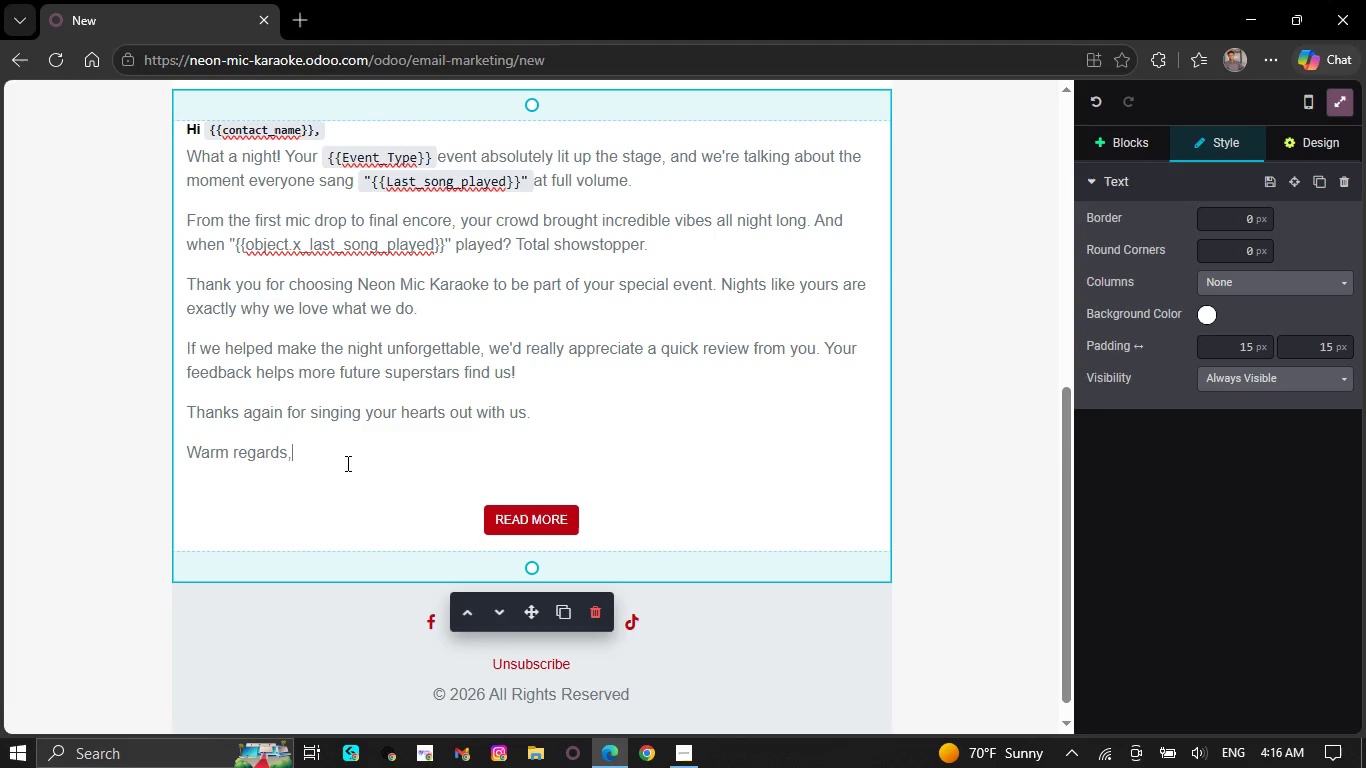 
wait(8.39)
 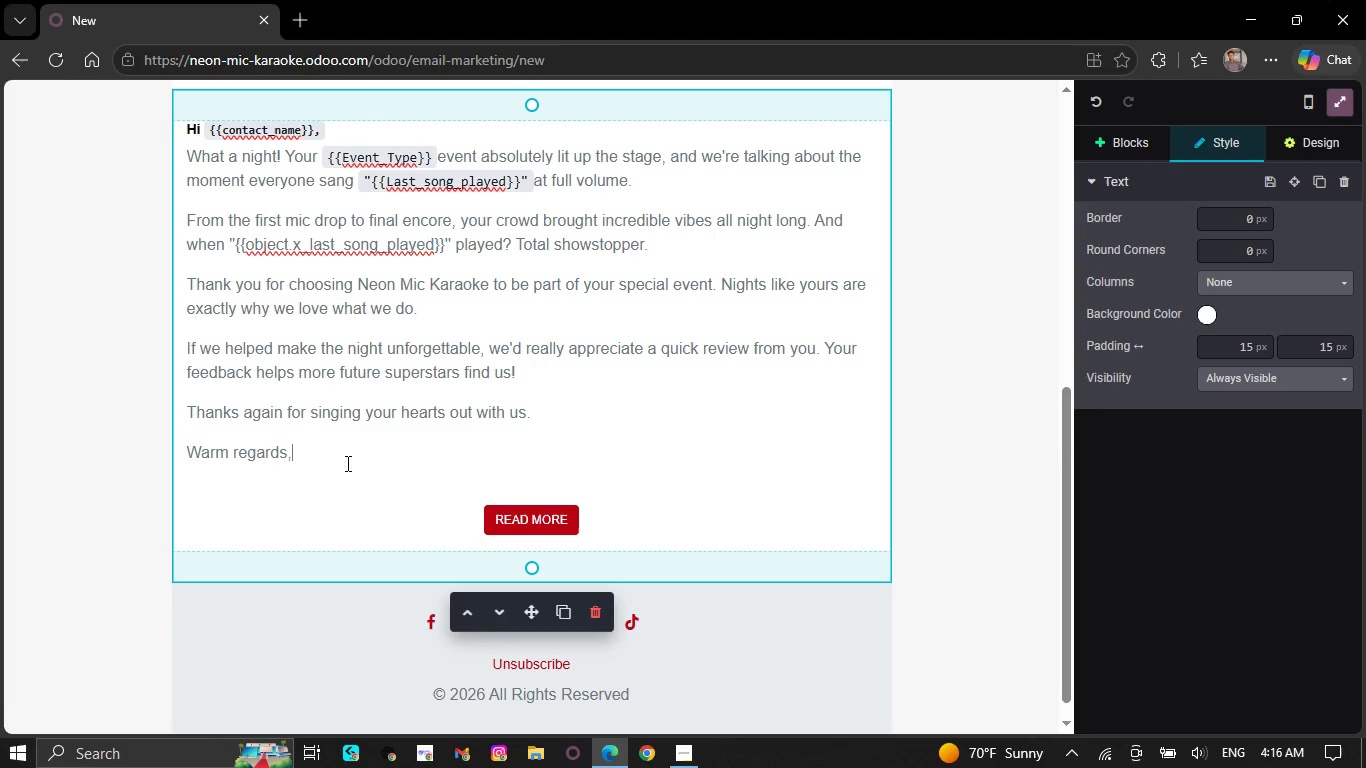 
left_click([572, 519])
 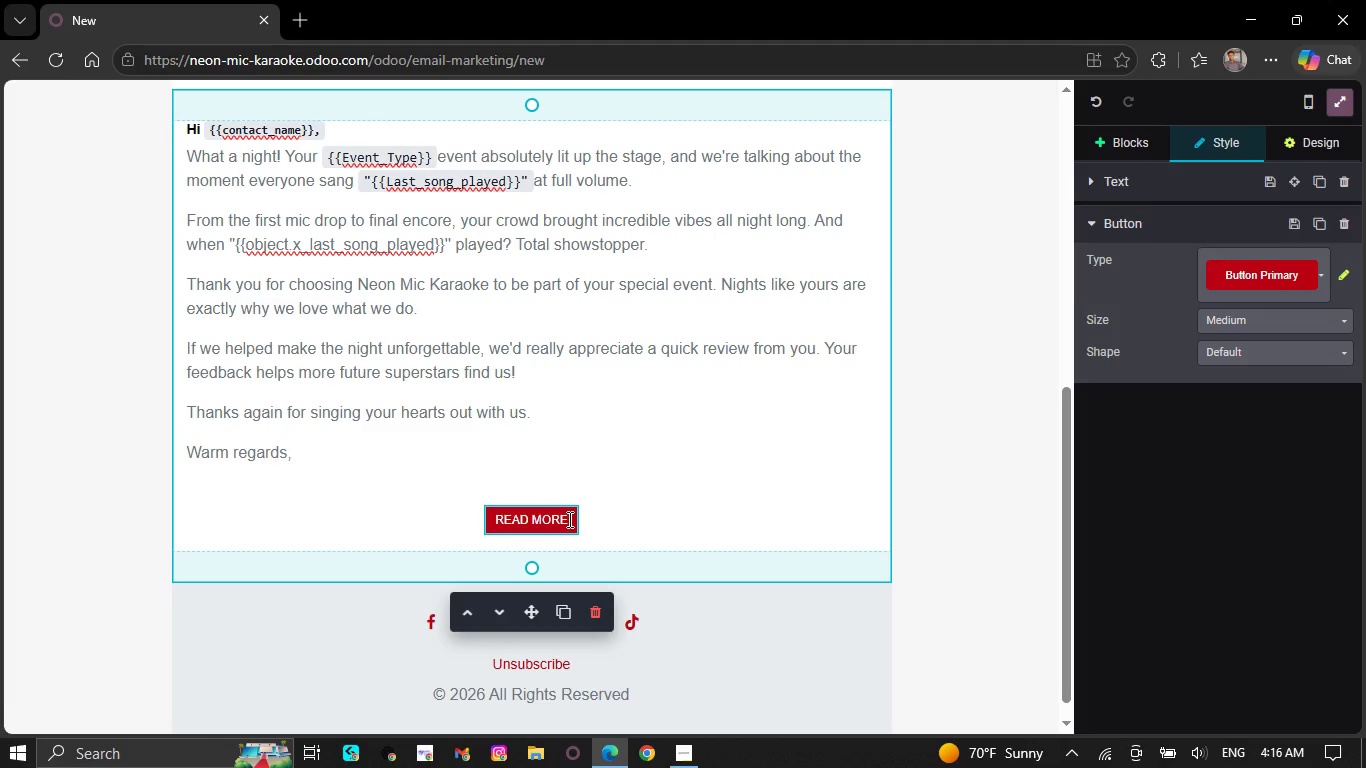 
key(Backspace)
key(Backspace)
key(Backspace)
key(Backspace)
key(Backspace)
key(Backspace)
key(Backspace)
key(Backspace)
key(Backspace)
type(Leave a Re)
 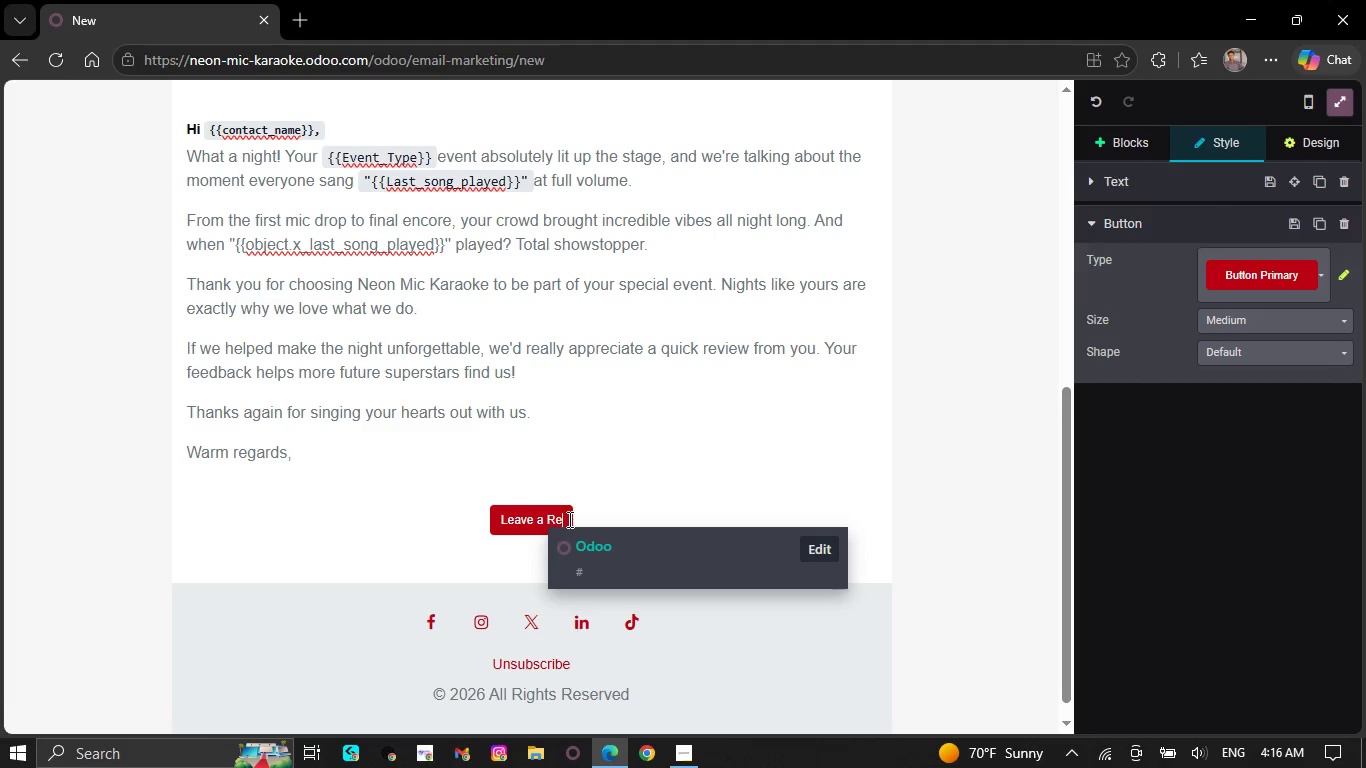 
type(view)
 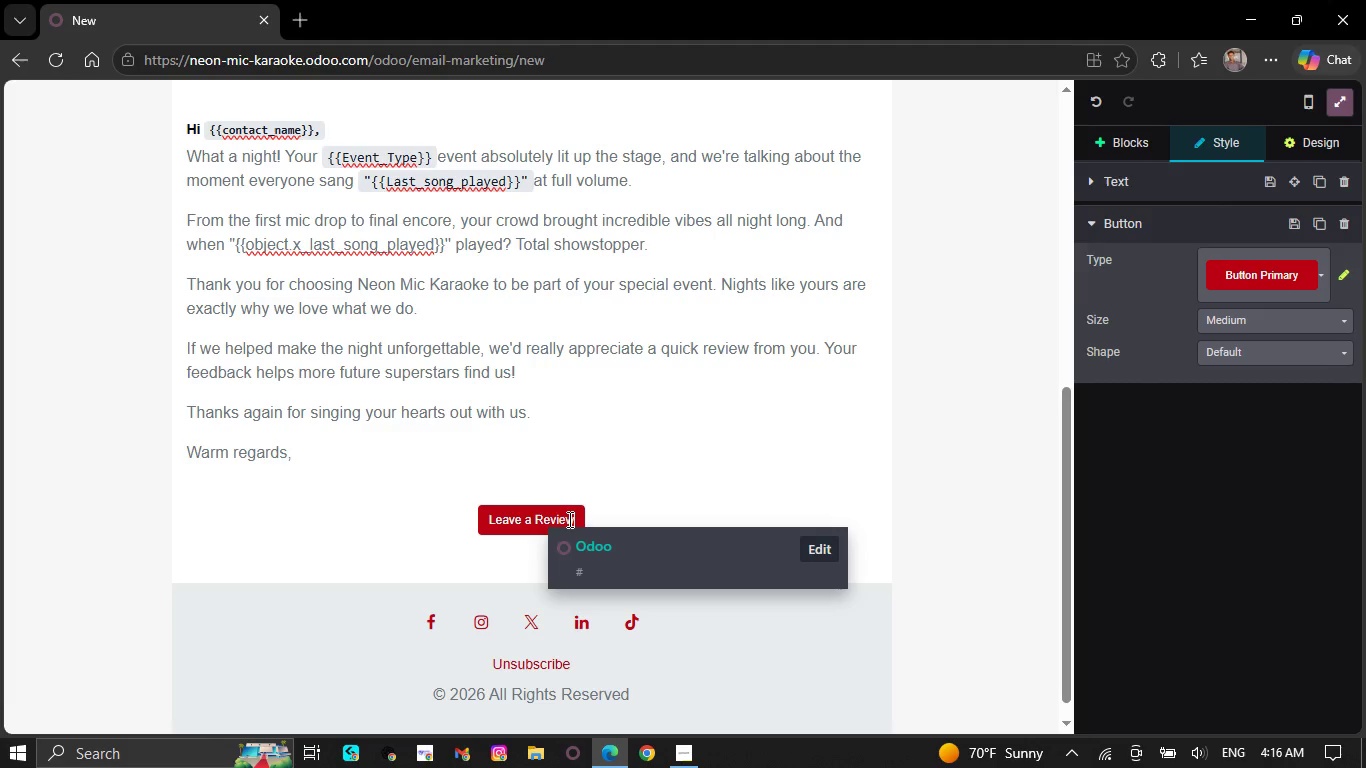 
left_click_drag(start_coordinate=[573, 519], to_coordinate=[451, 522])
 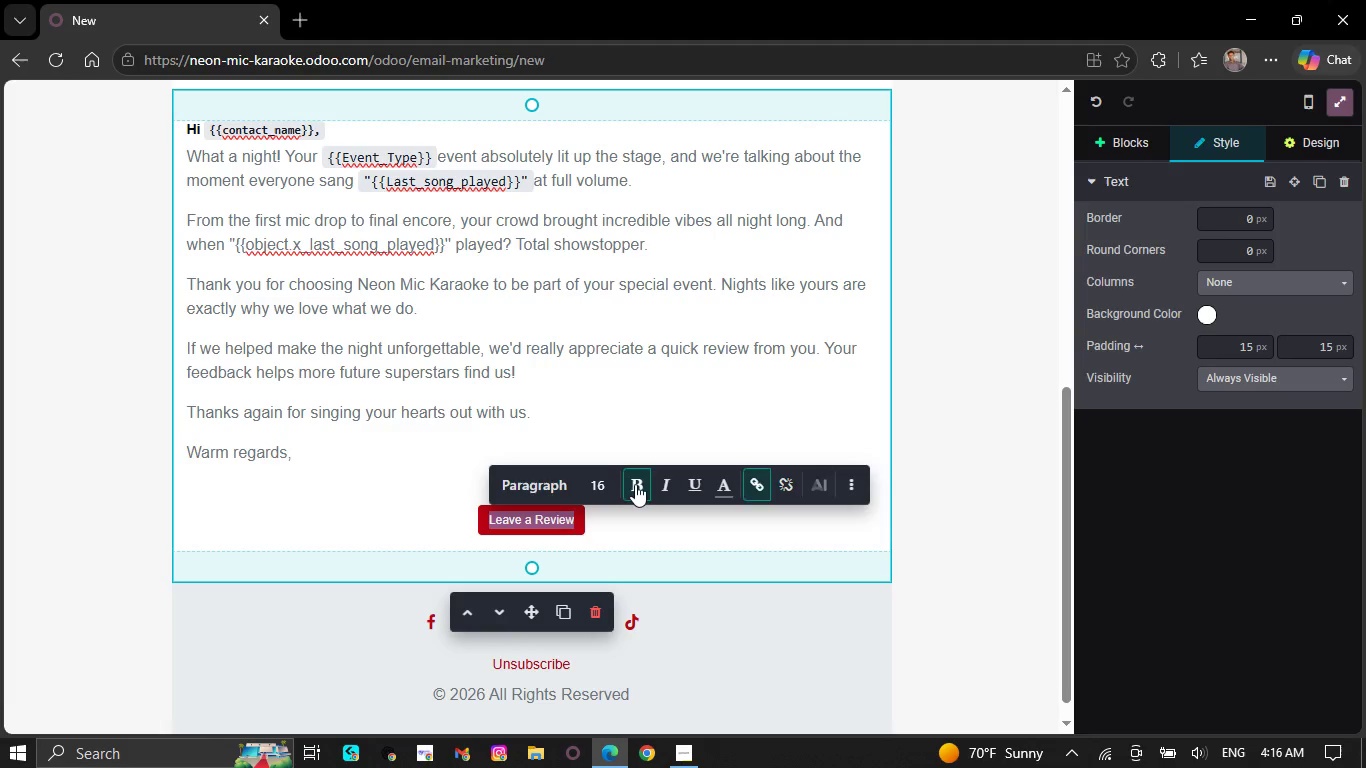 
left_click([609, 483])
 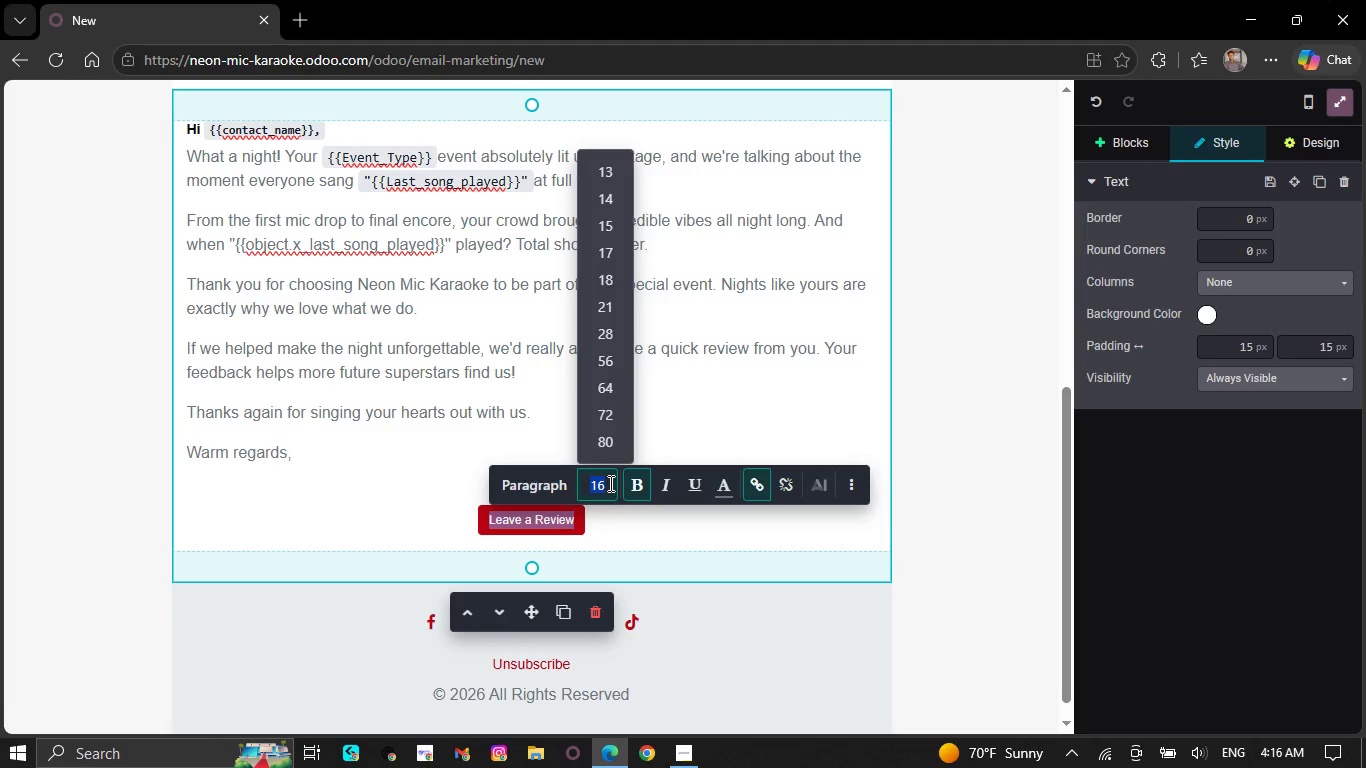 
type(16)
 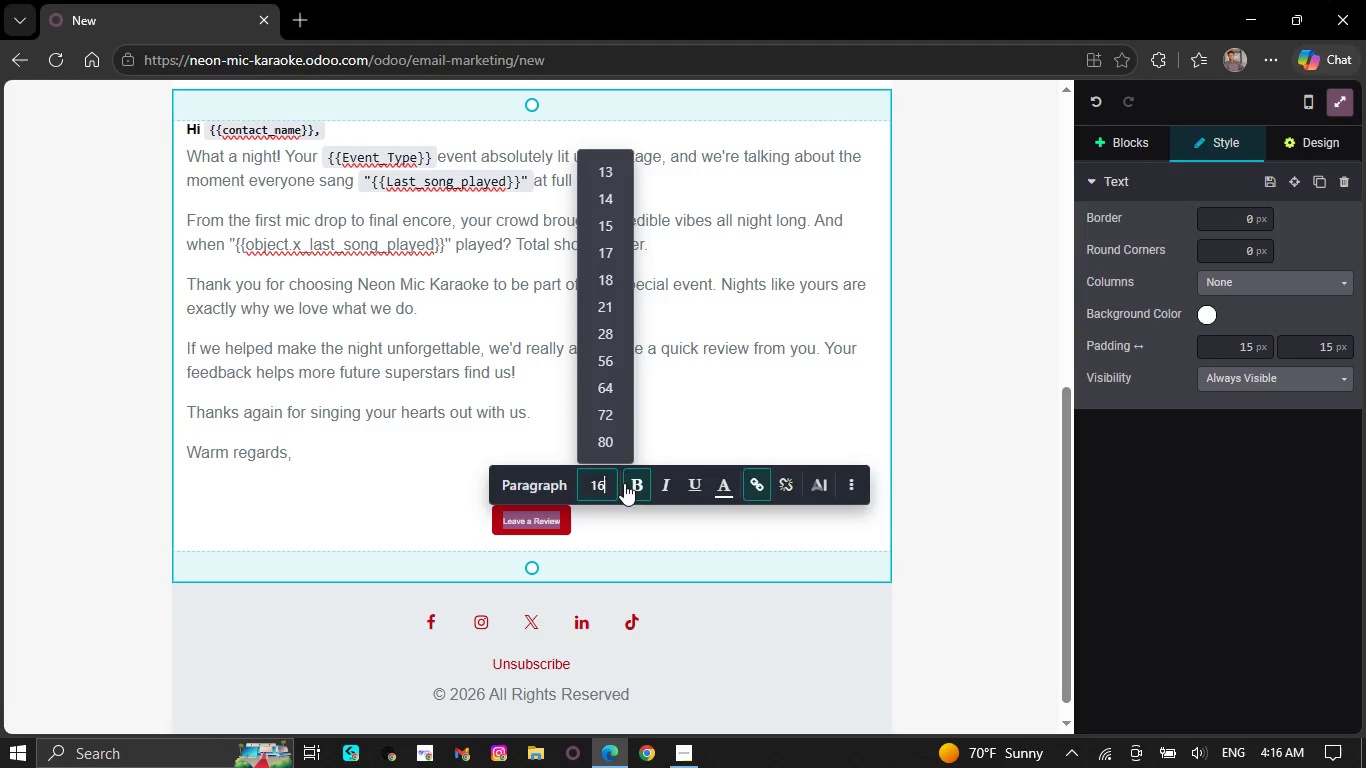 
left_click([632, 478])
 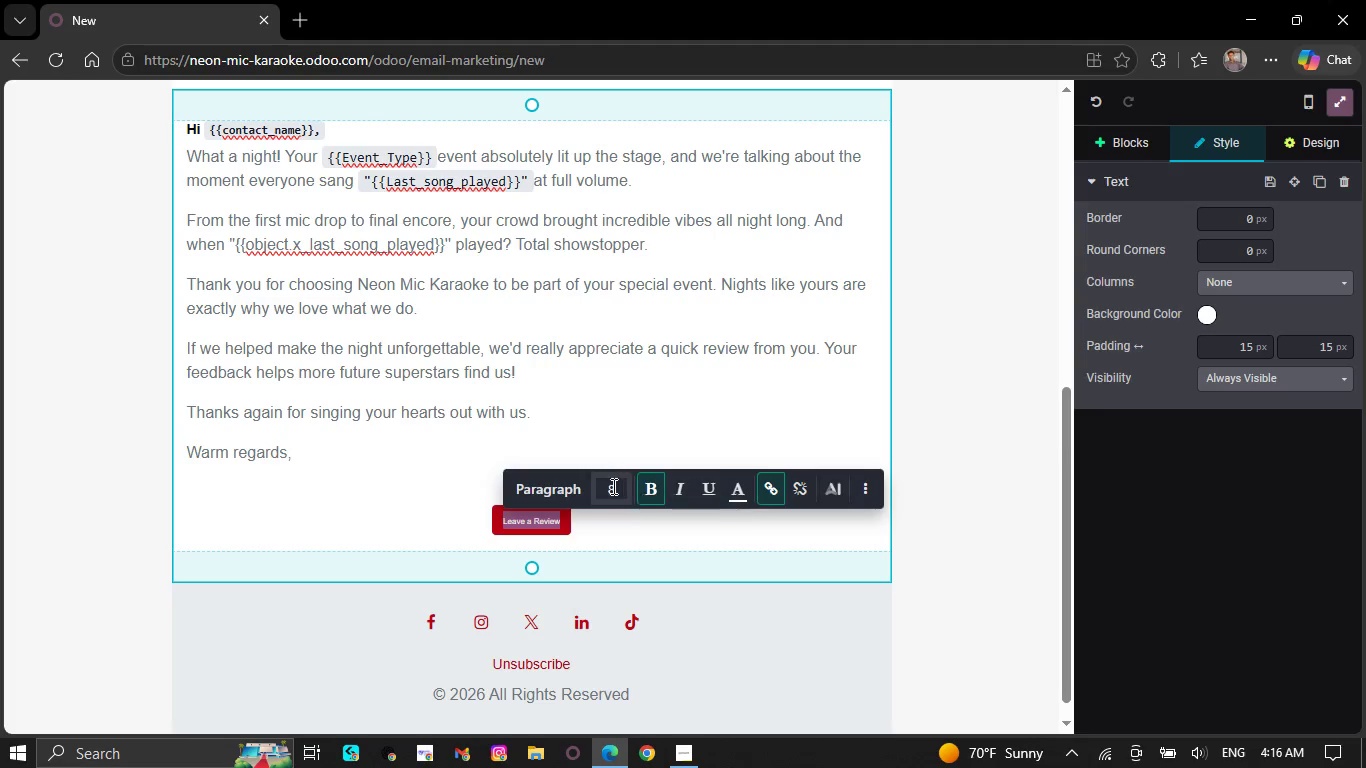 
left_click([611, 486])
 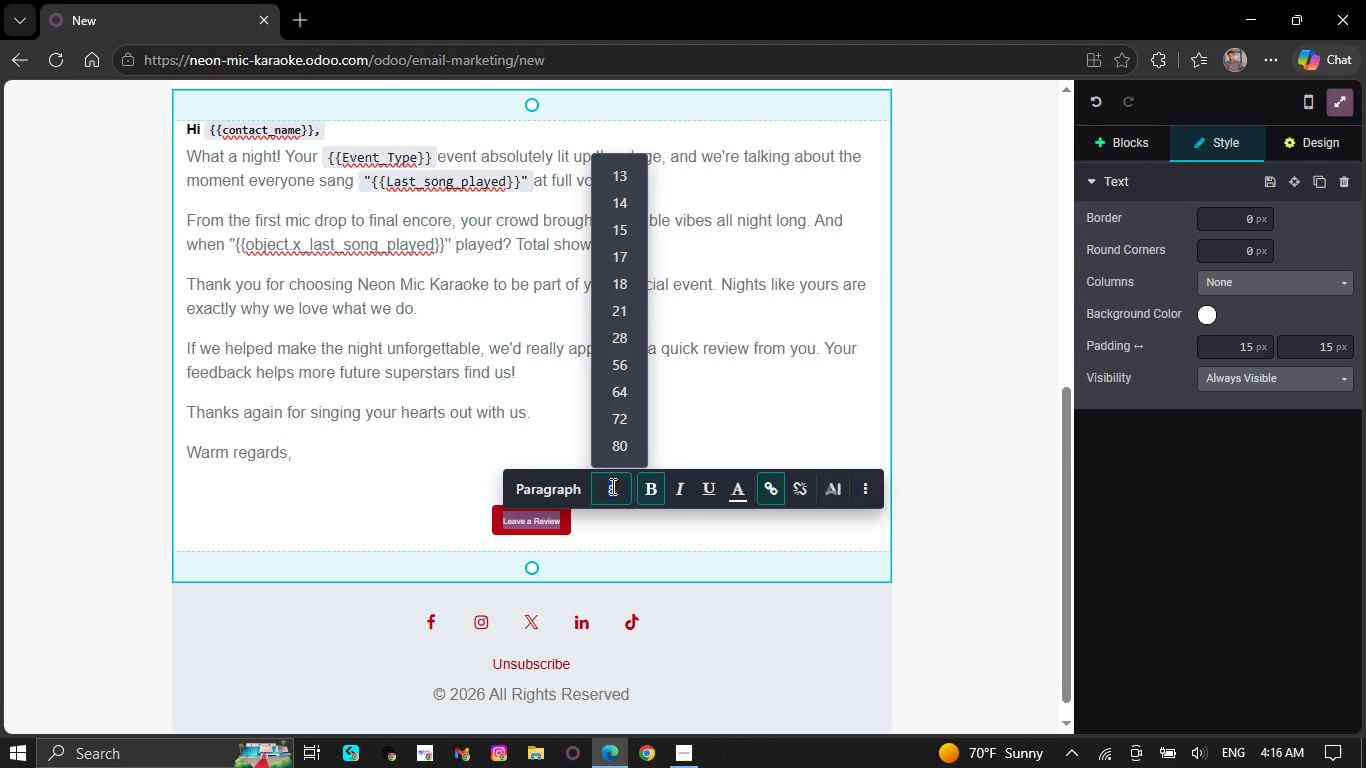 
type(16)
 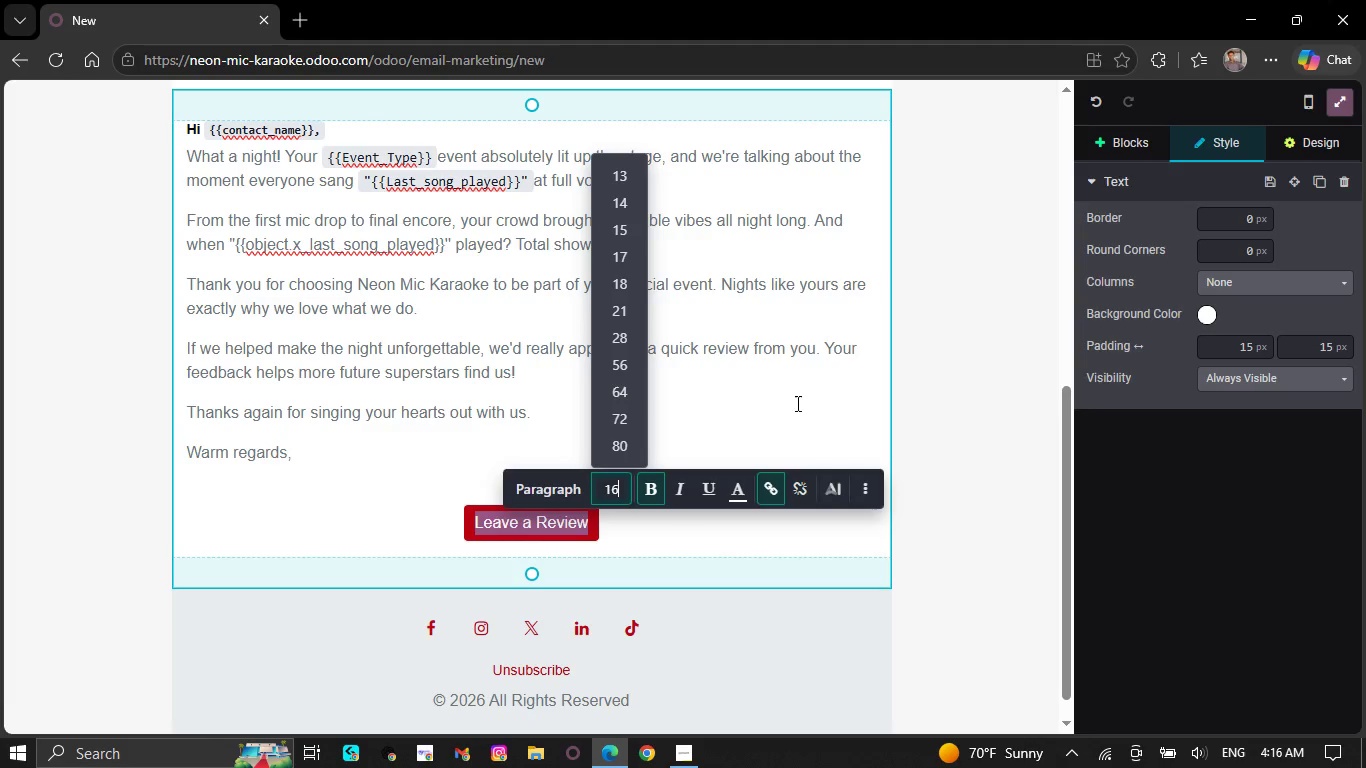 
left_click([800, 402])
 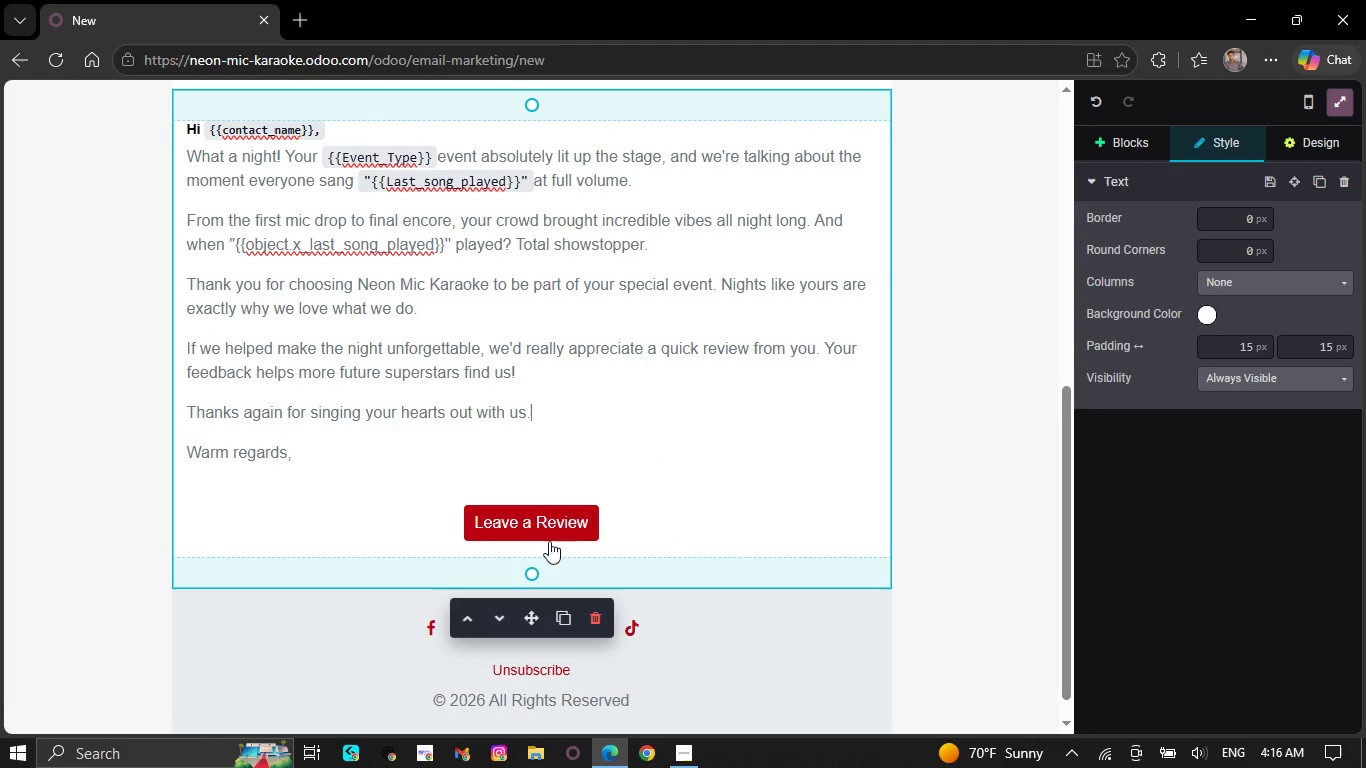 
left_click([550, 538])
 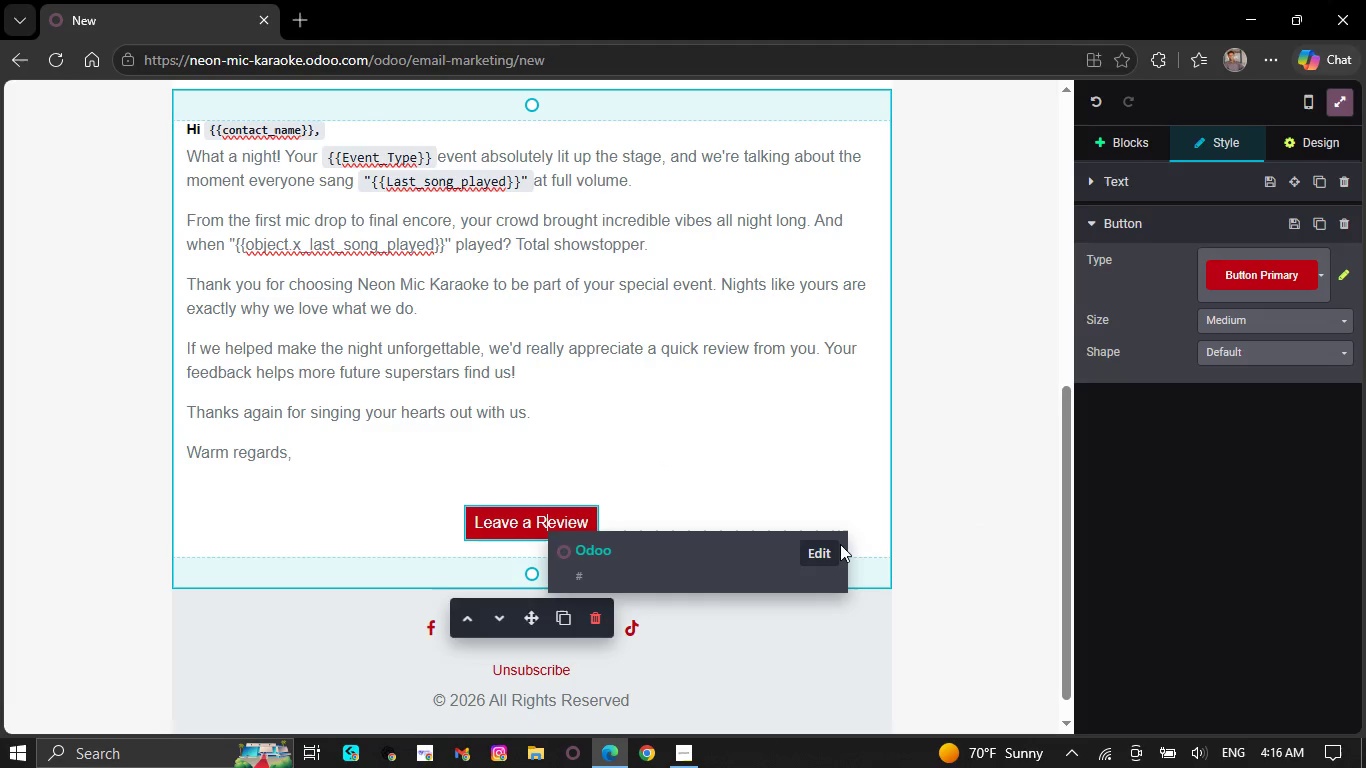 
left_click([835, 544])
 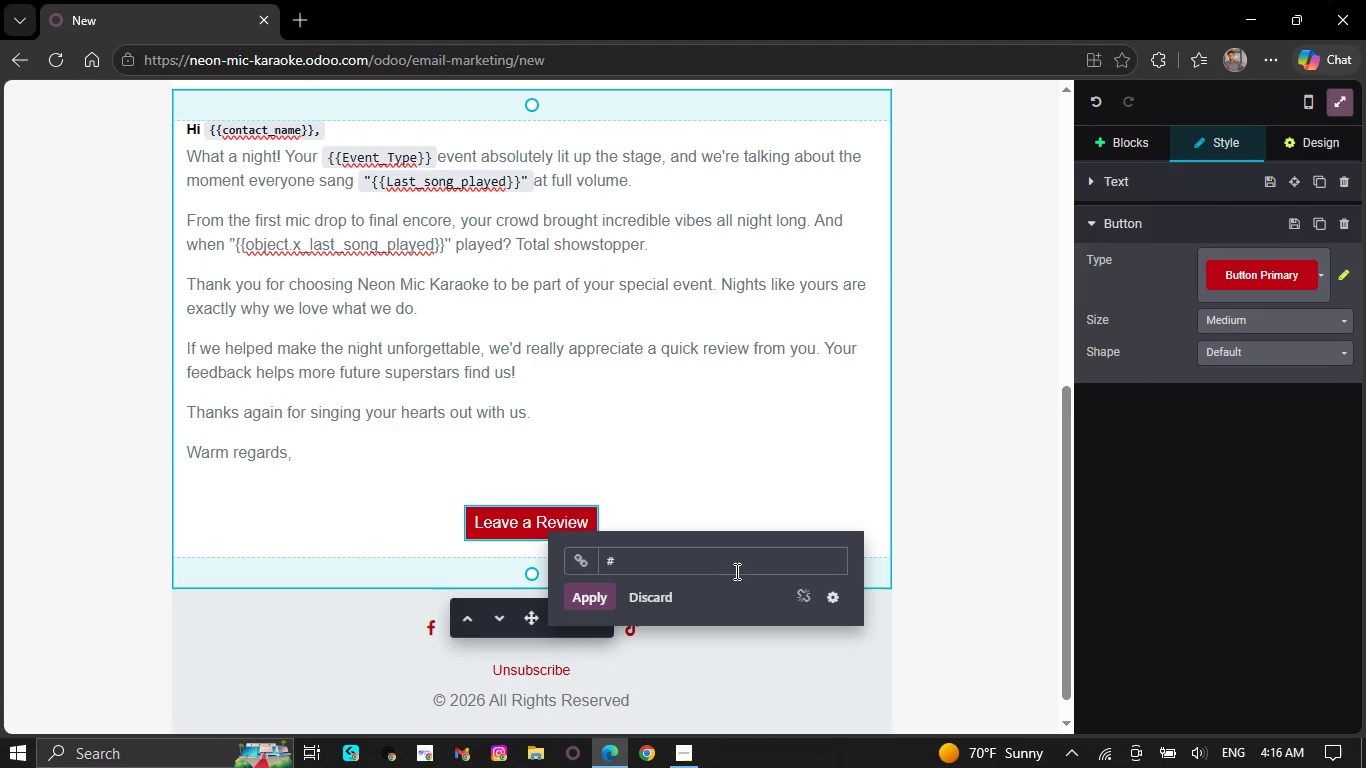 
left_click([734, 571])
 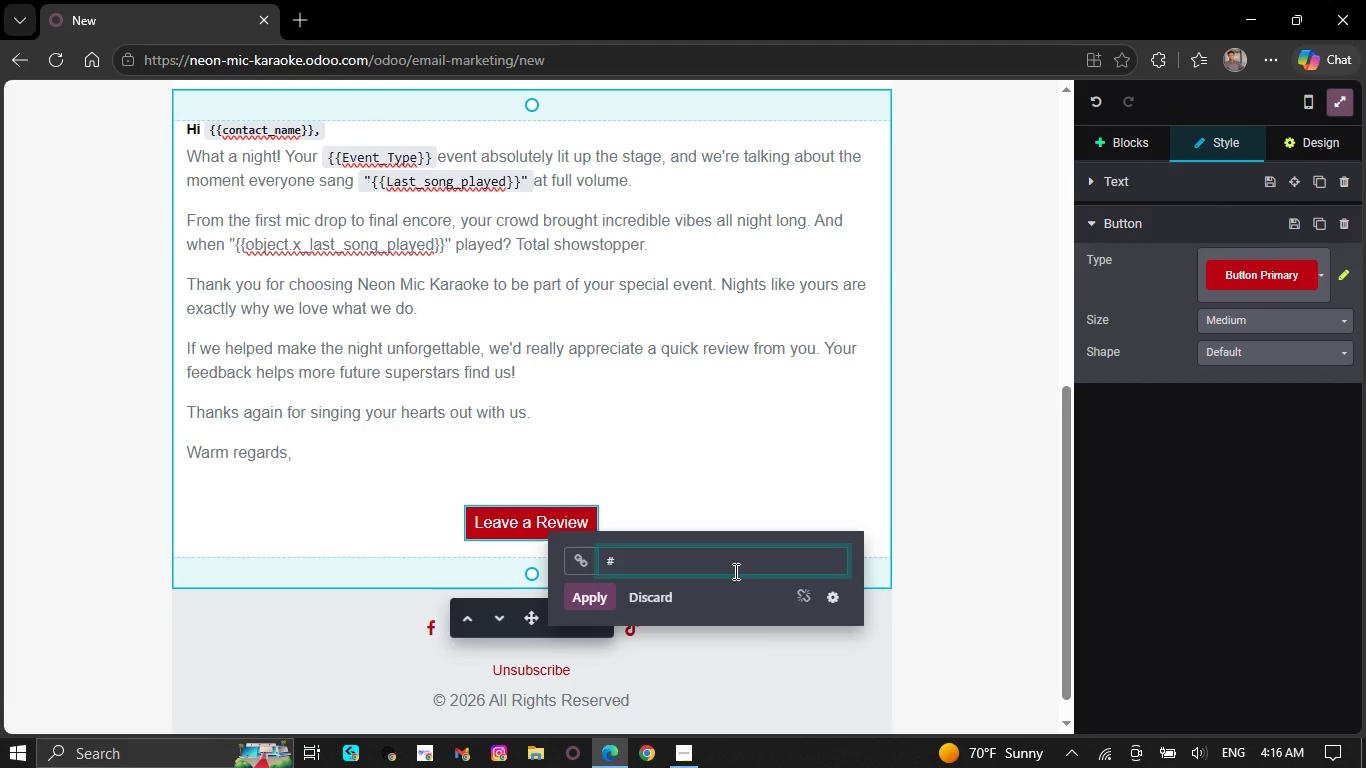 
key(Backspace)
 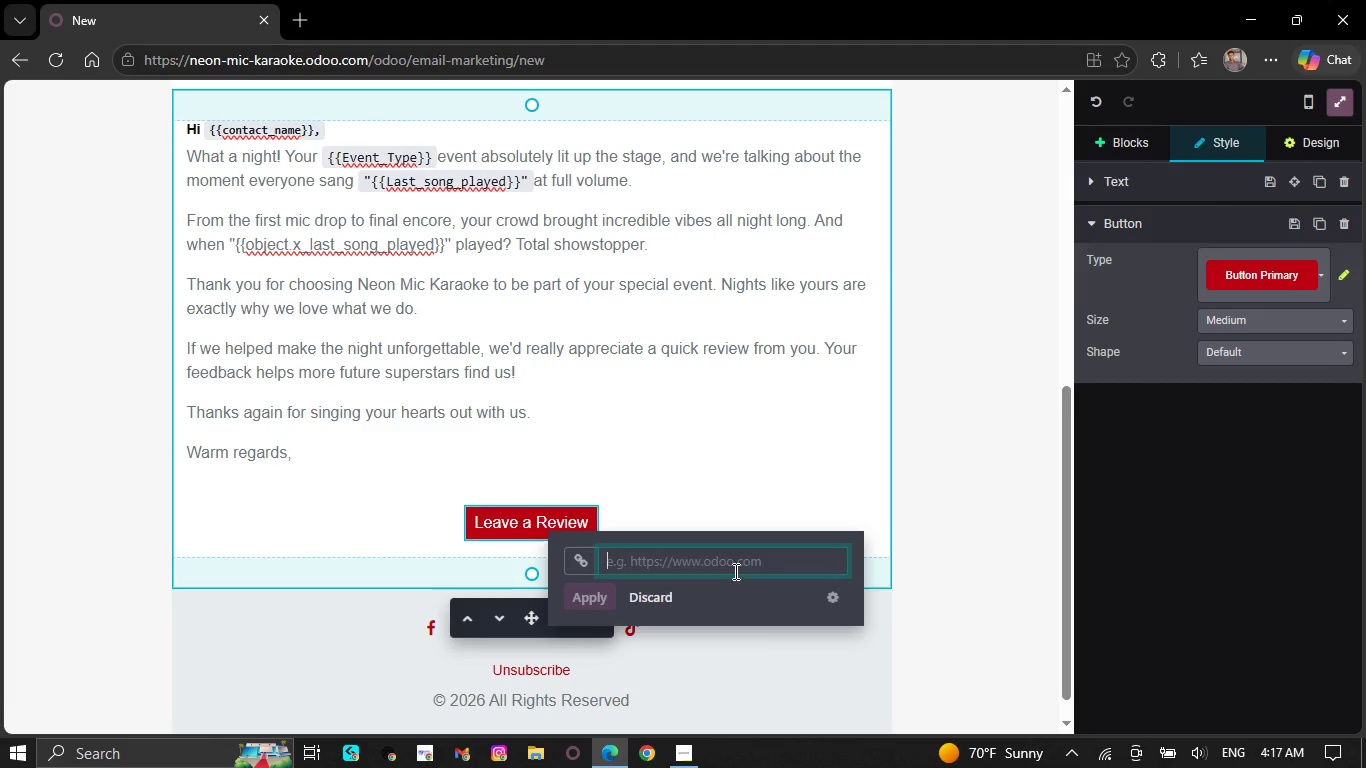 
type(httt)
key(Backspace)
type(p://yourreviewlink.com)
 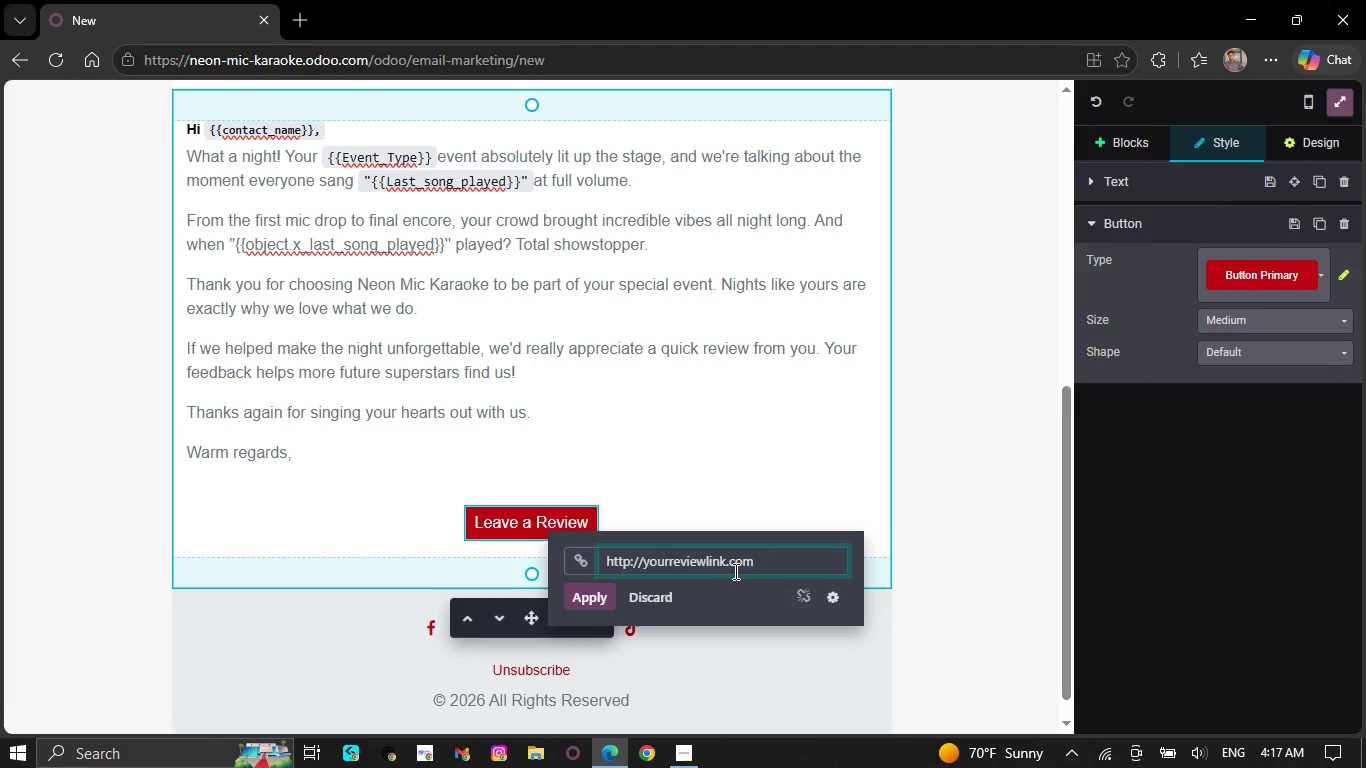 
wait(9.34)
 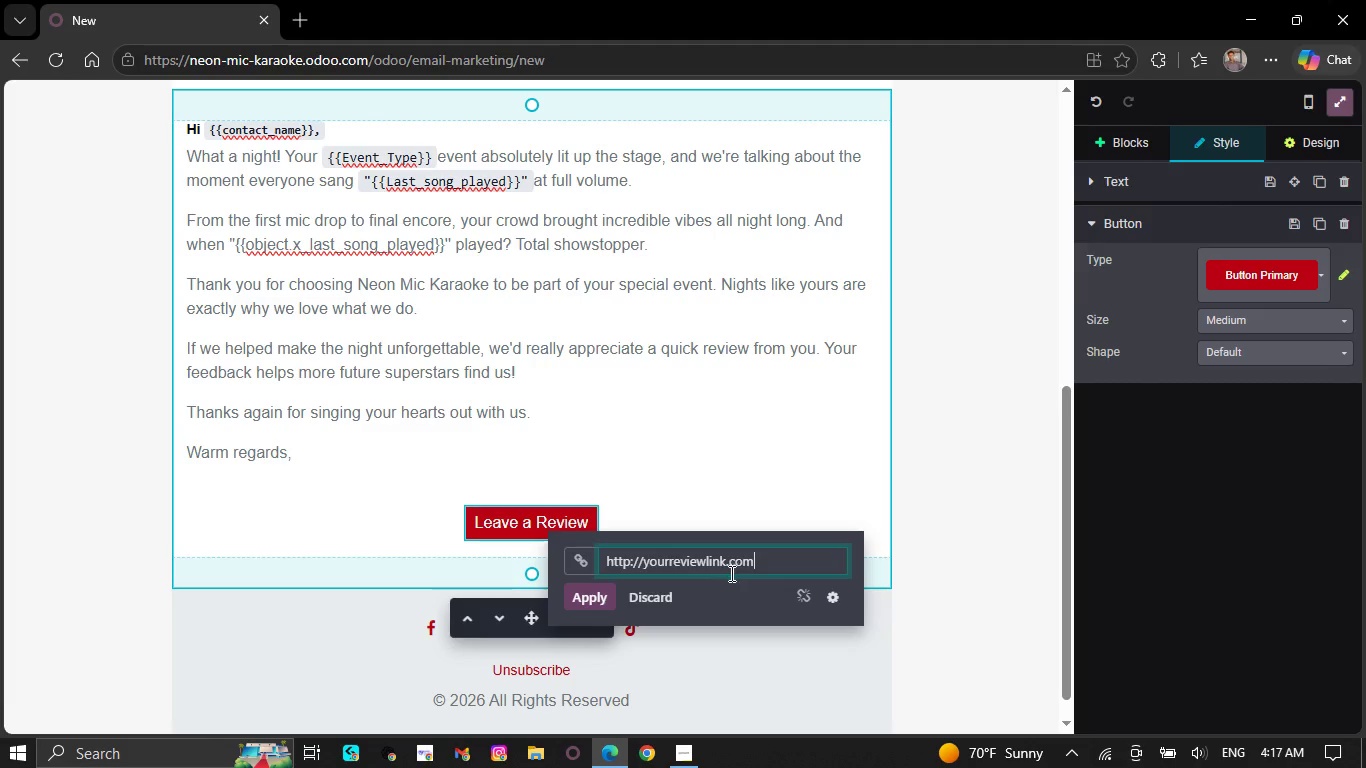 
left_click([590, 592])
 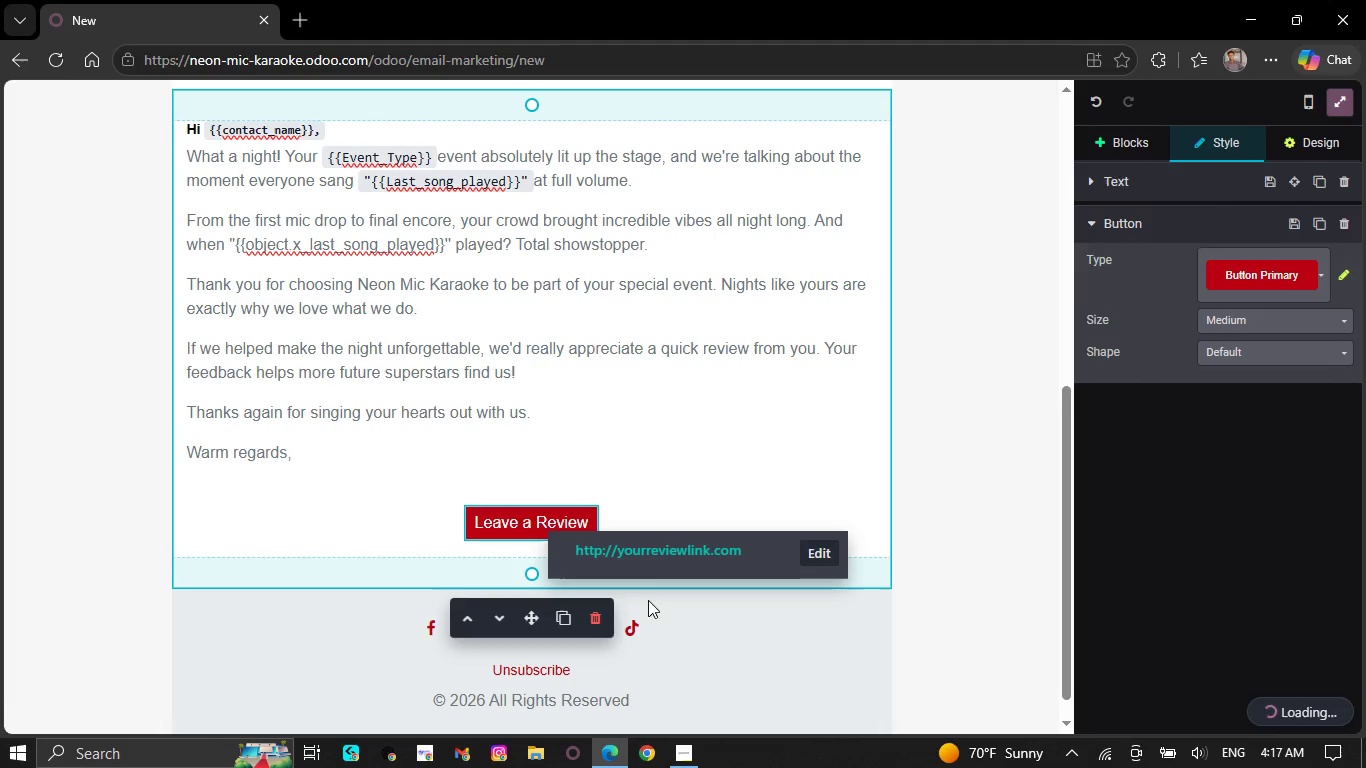 
left_click([724, 618])
 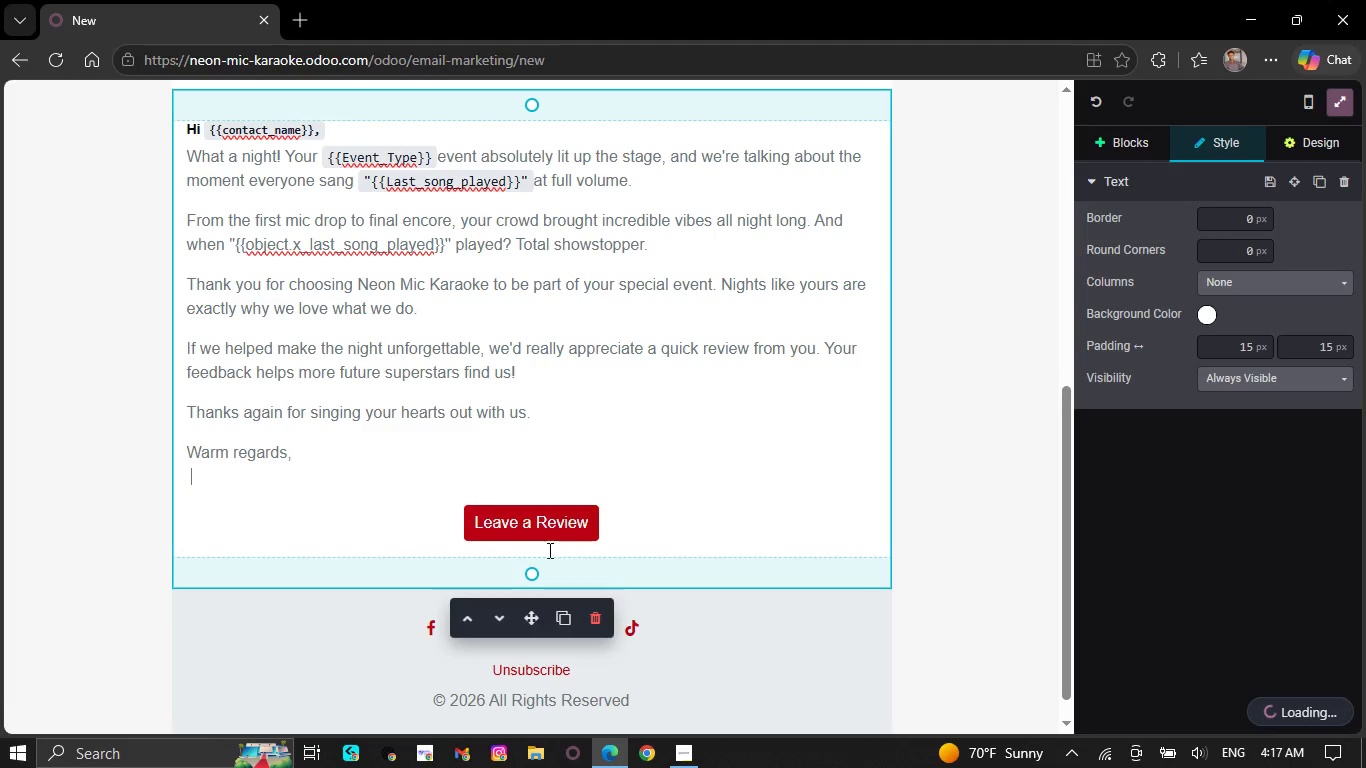 
left_click([552, 536])
 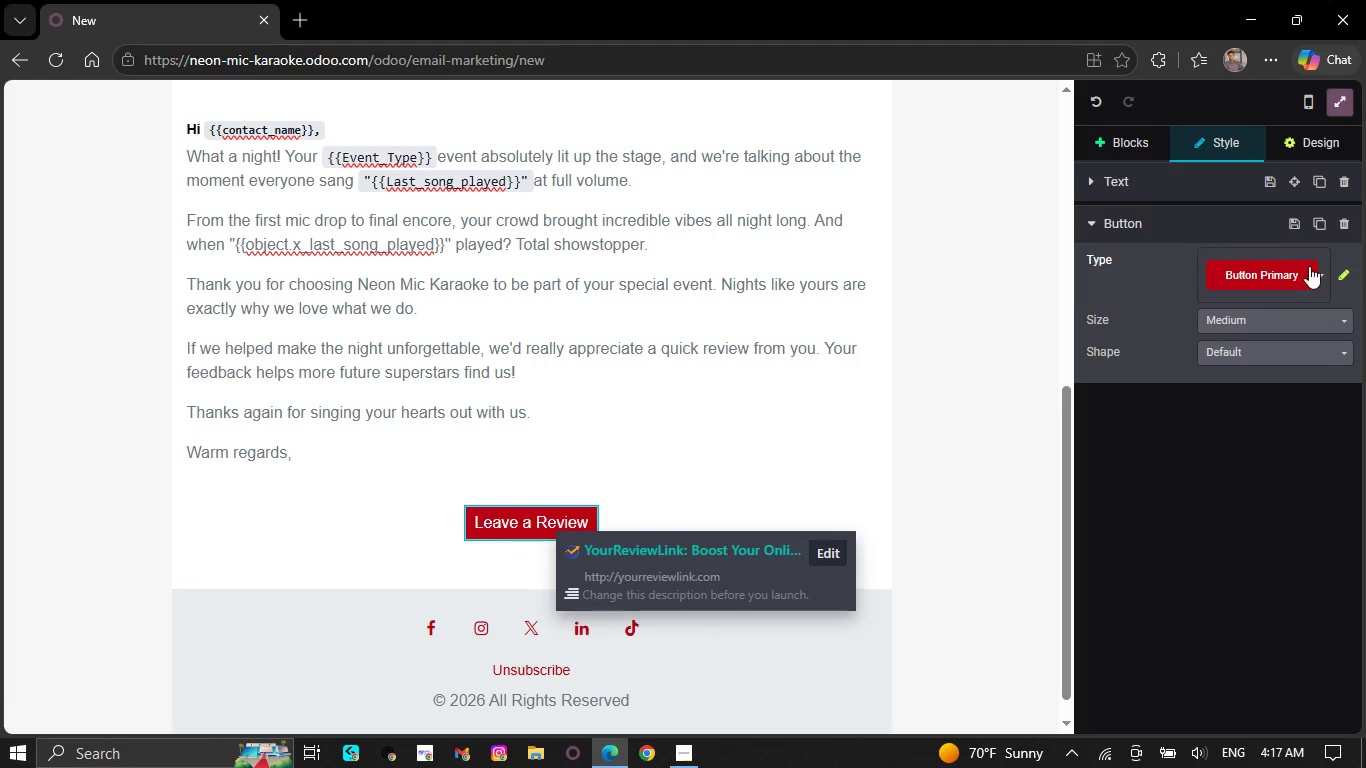 
left_click([1327, 272])
 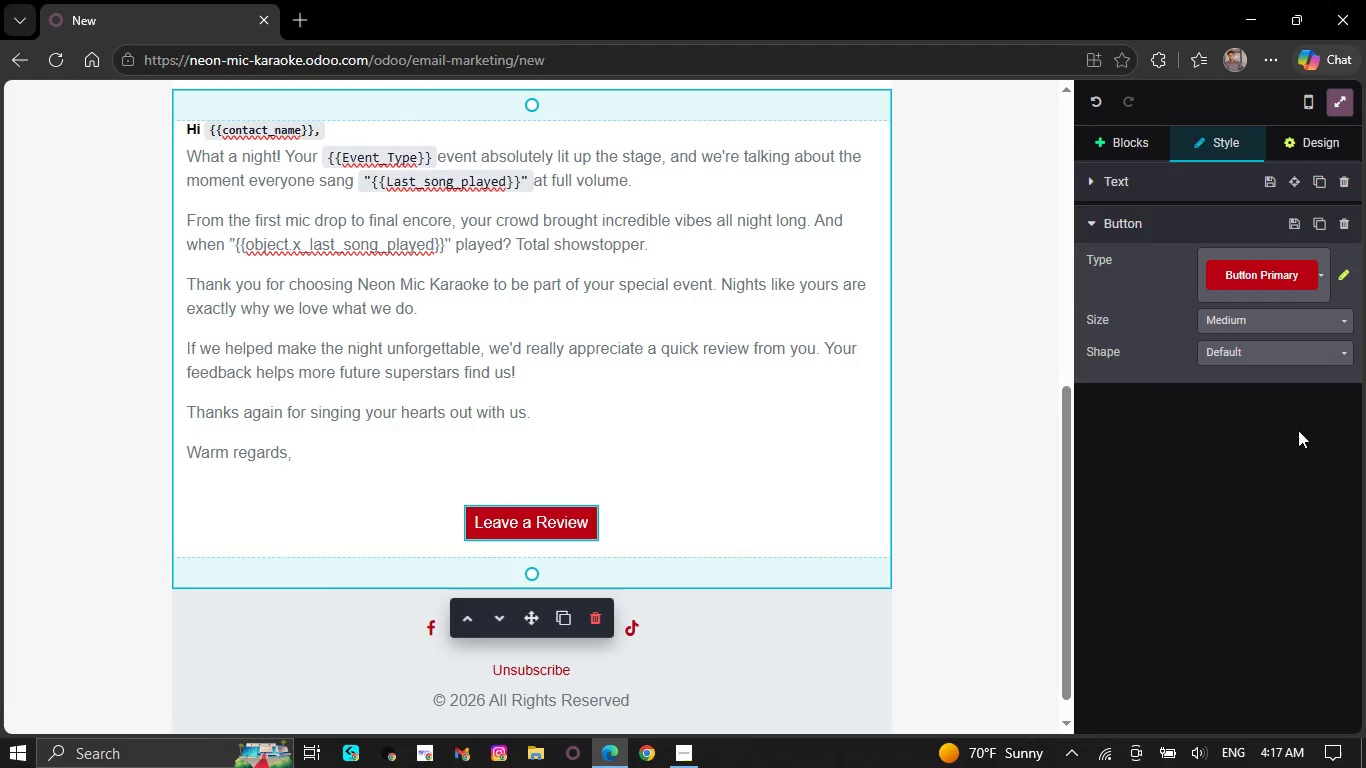 
left_click([1349, 316])
 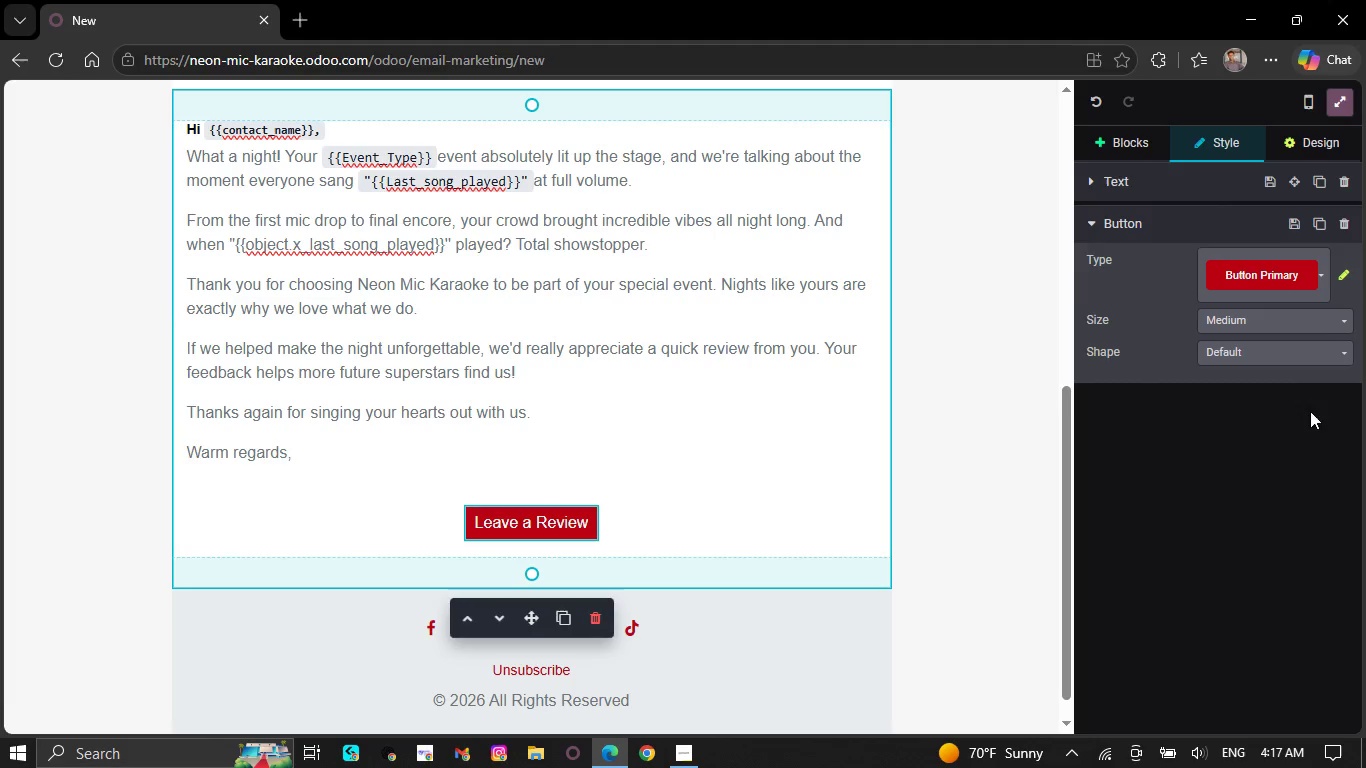 
left_click([1331, 352])
 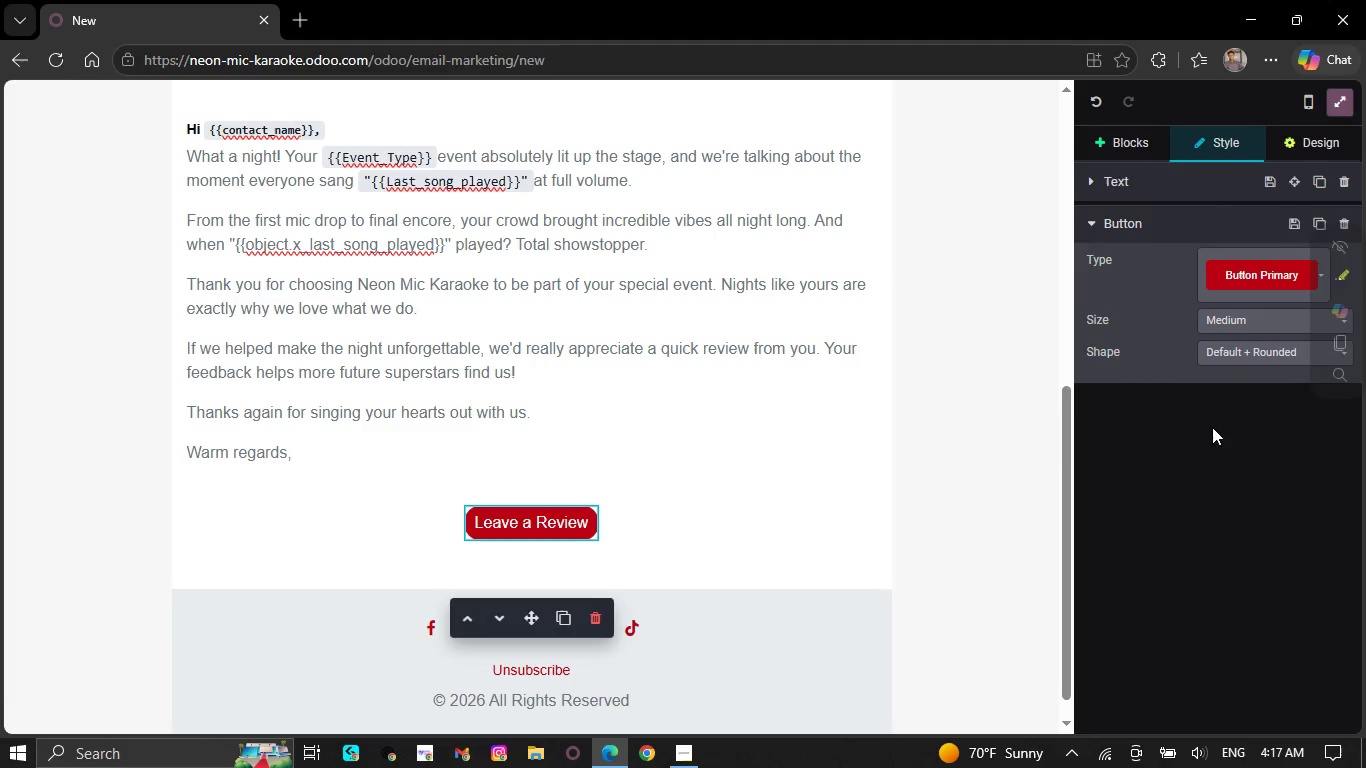 
left_click([670, 486])
 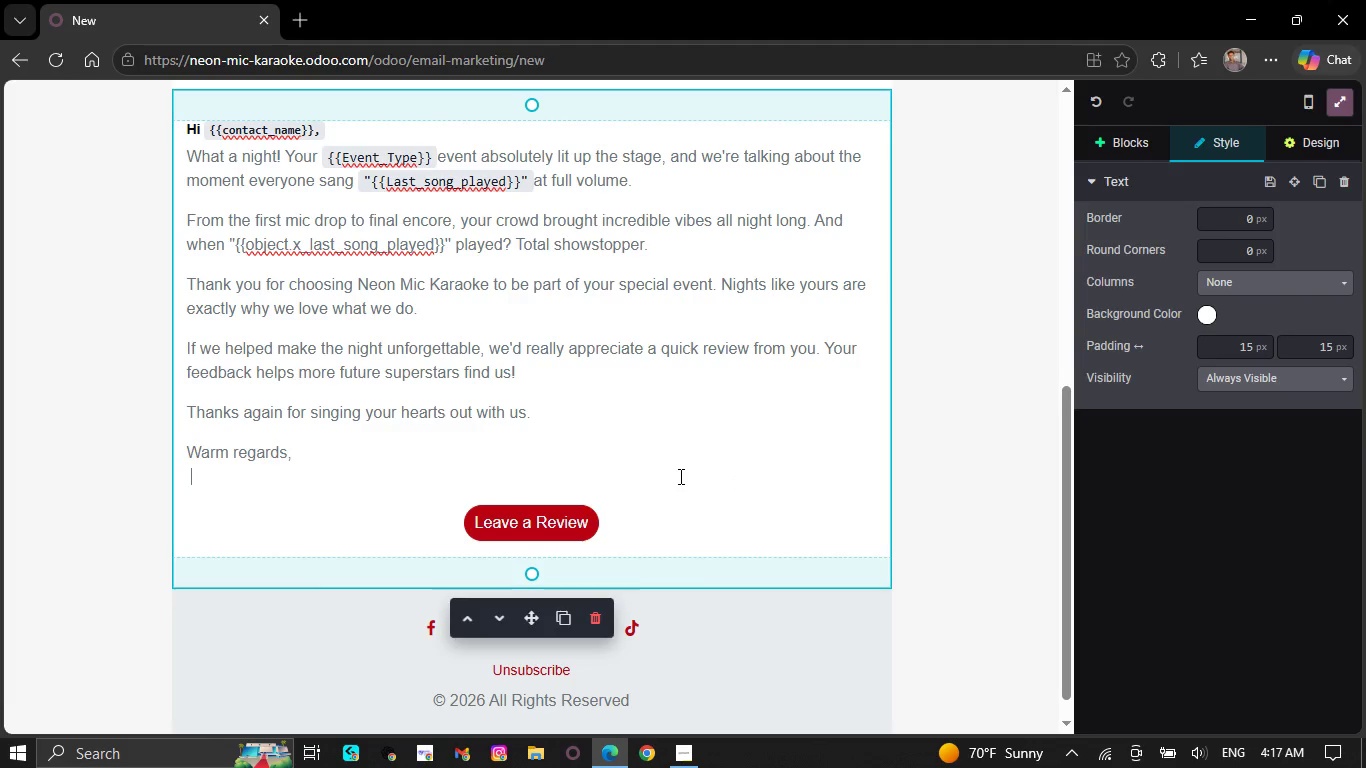 
key(Backspace)
 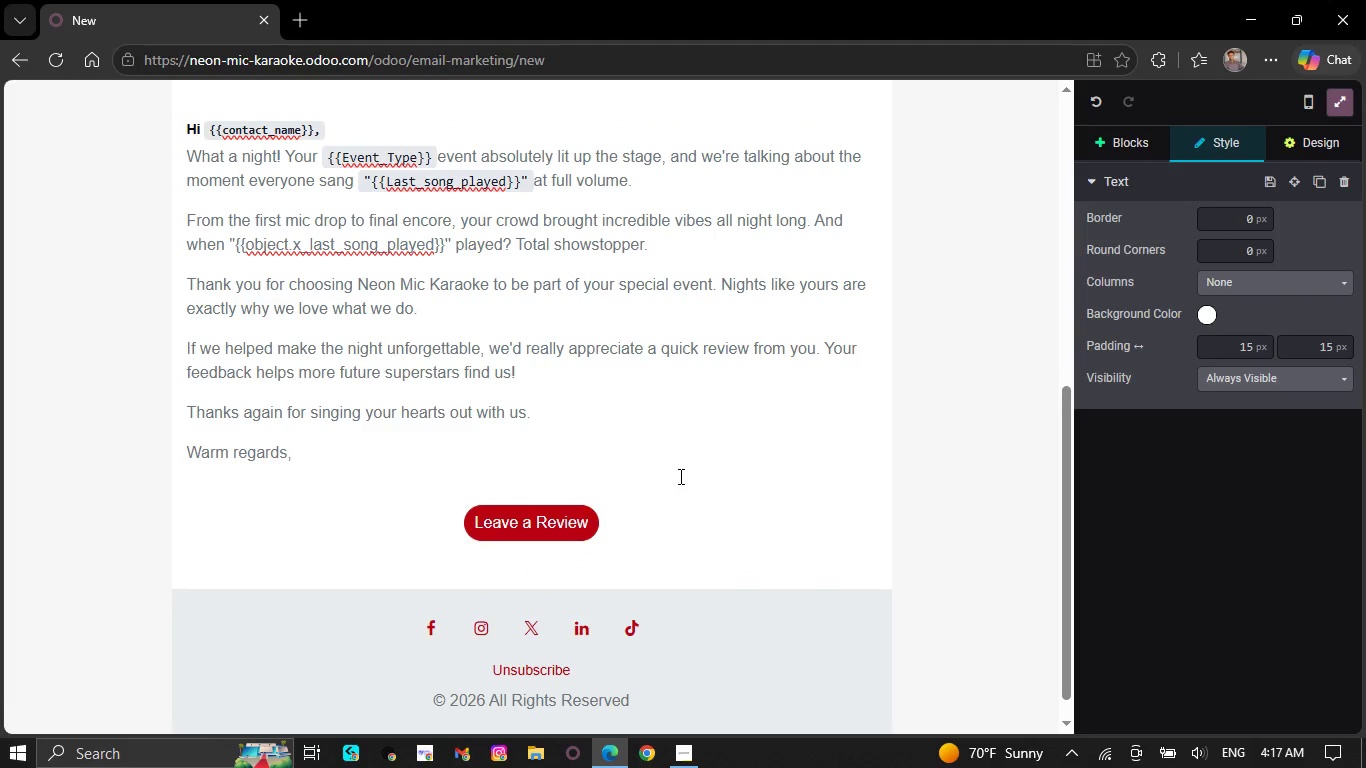 
key(Backspace)
 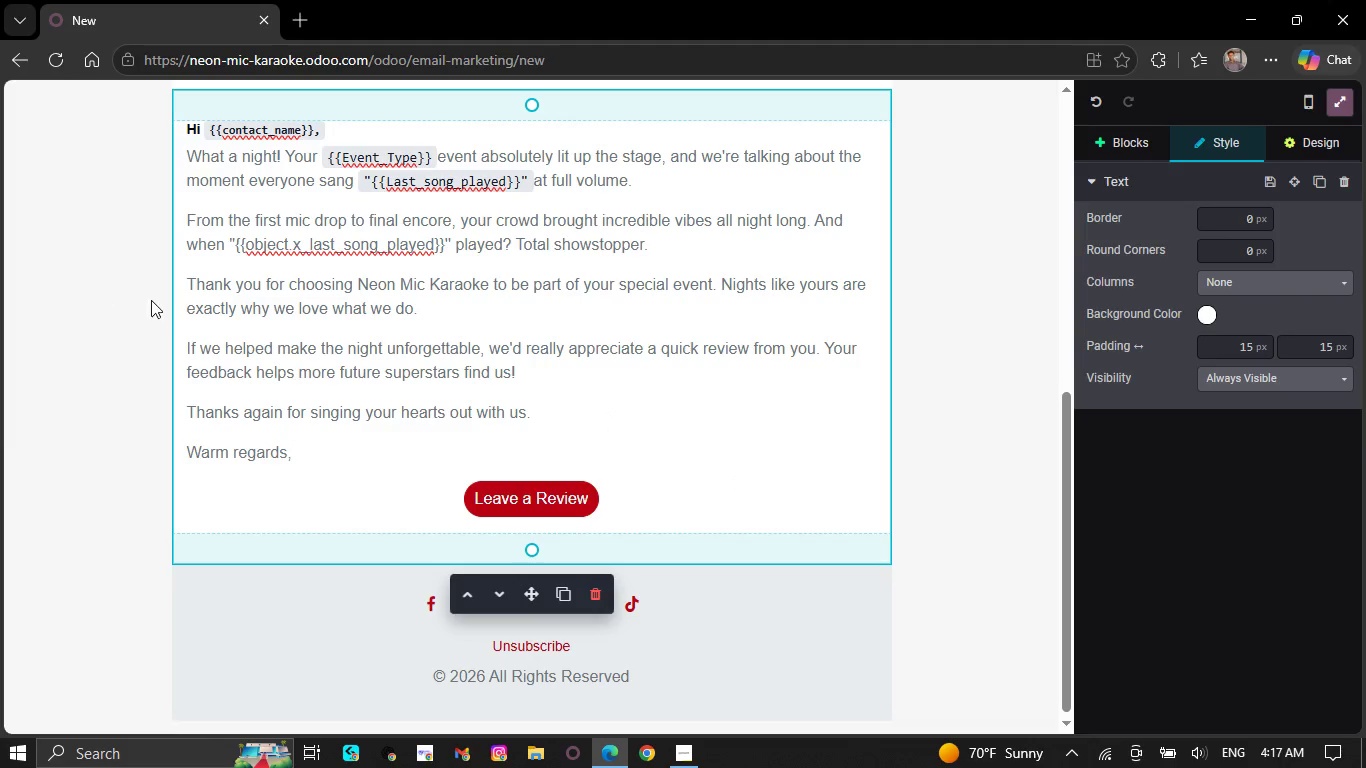 
right_click([307, 250])
 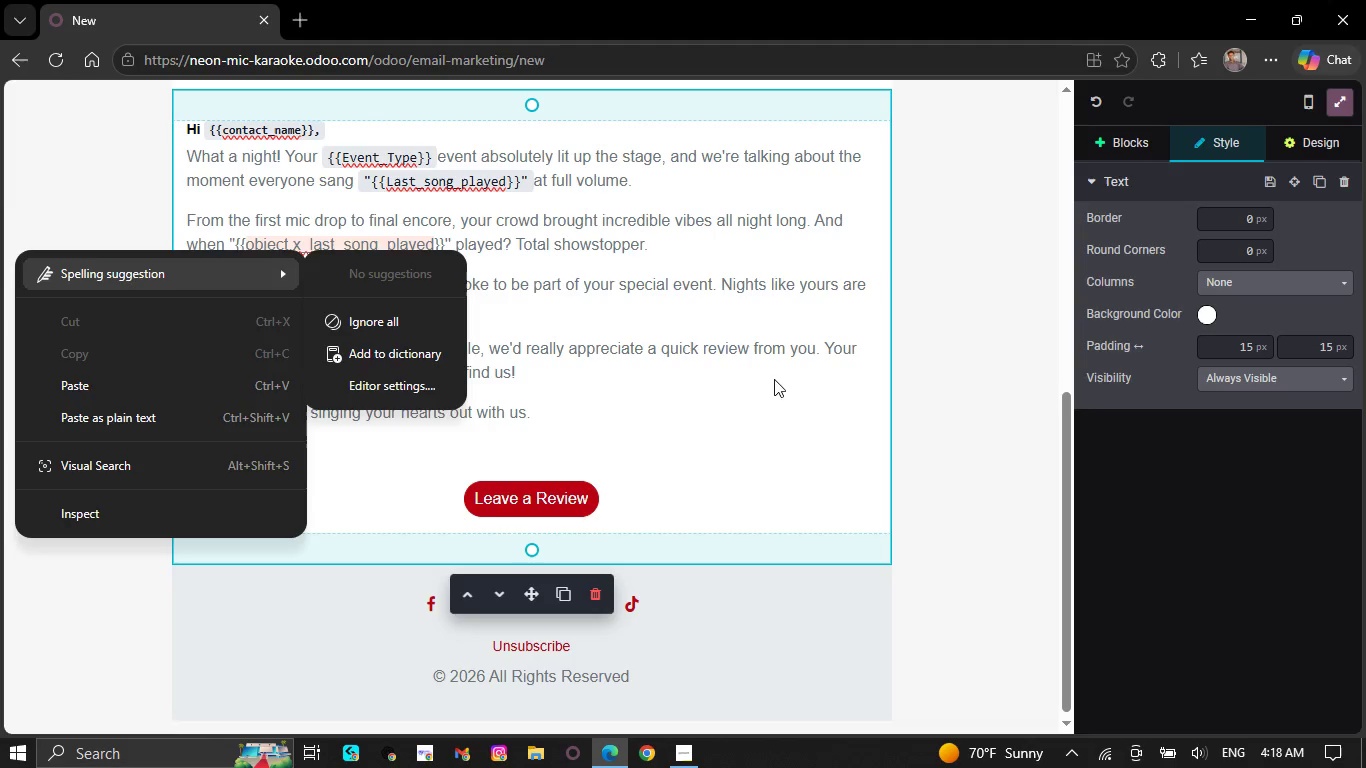 
left_click([794, 416])
 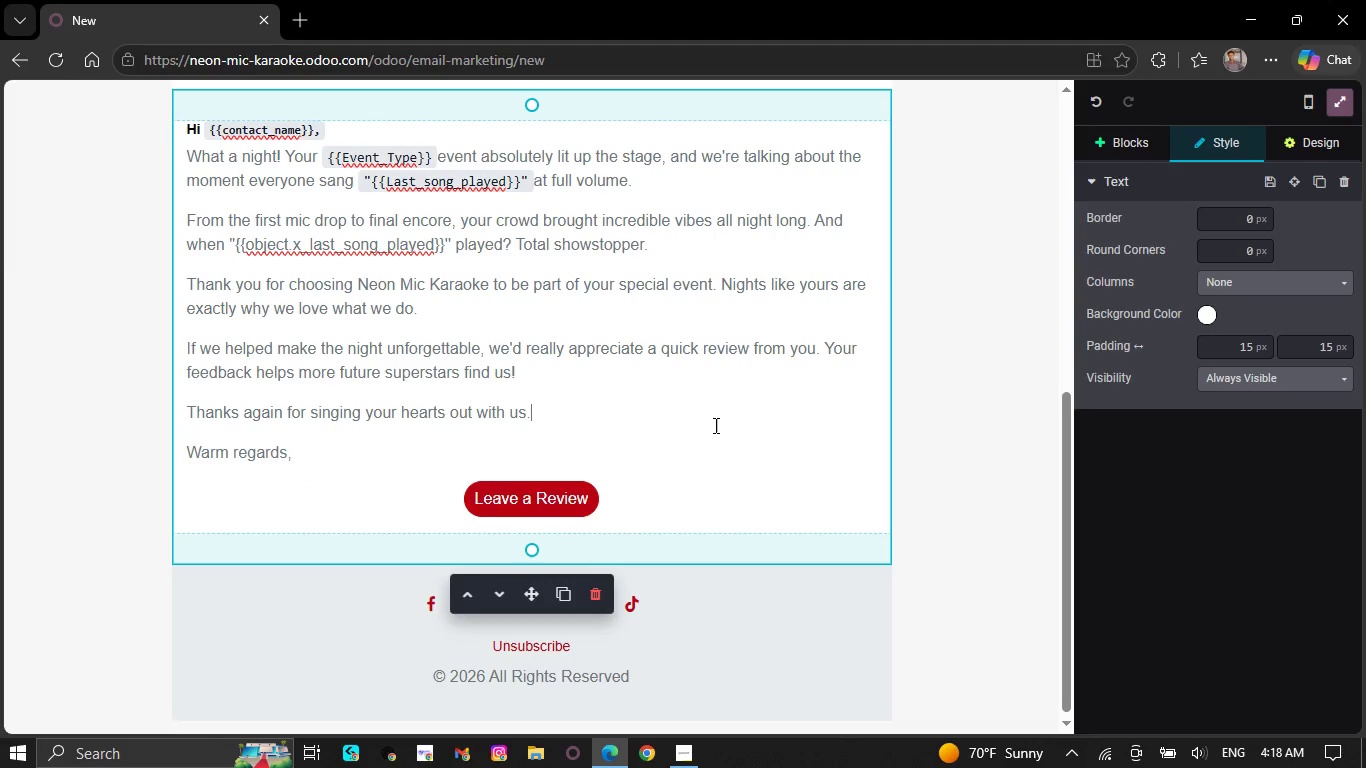 
scroll: coordinate [713, 425], scroll_direction: up, amount: 21.0
 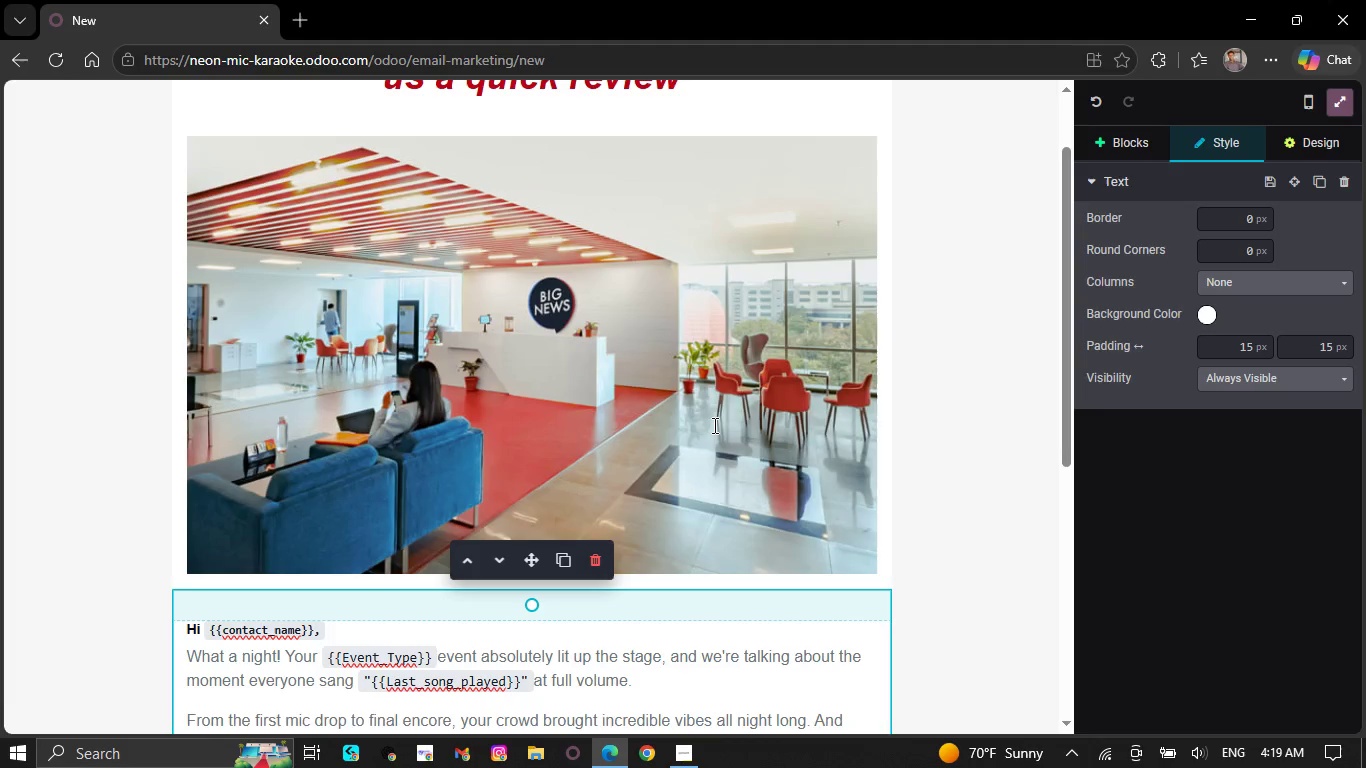 
wait(62.38)
 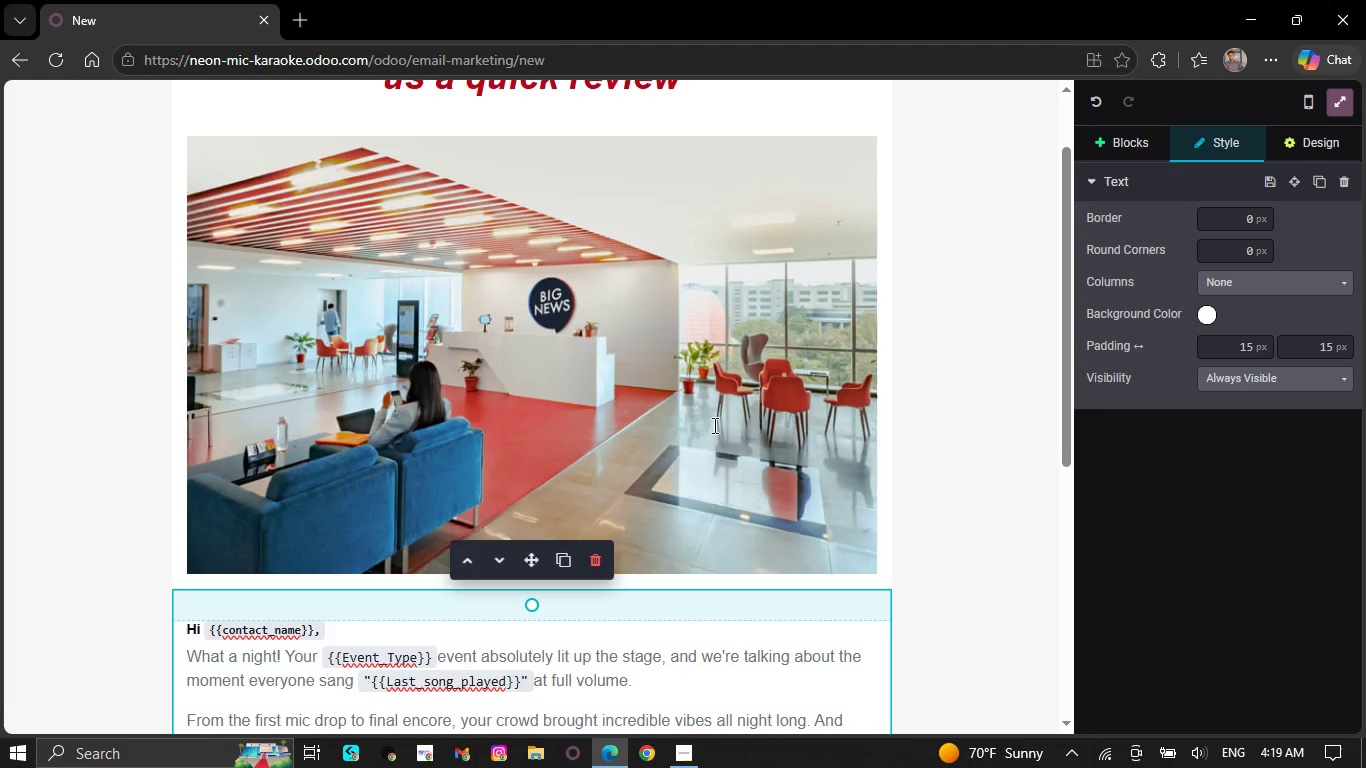 
scroll: coordinate [371, 451], scroll_direction: down, amount: 13.0
 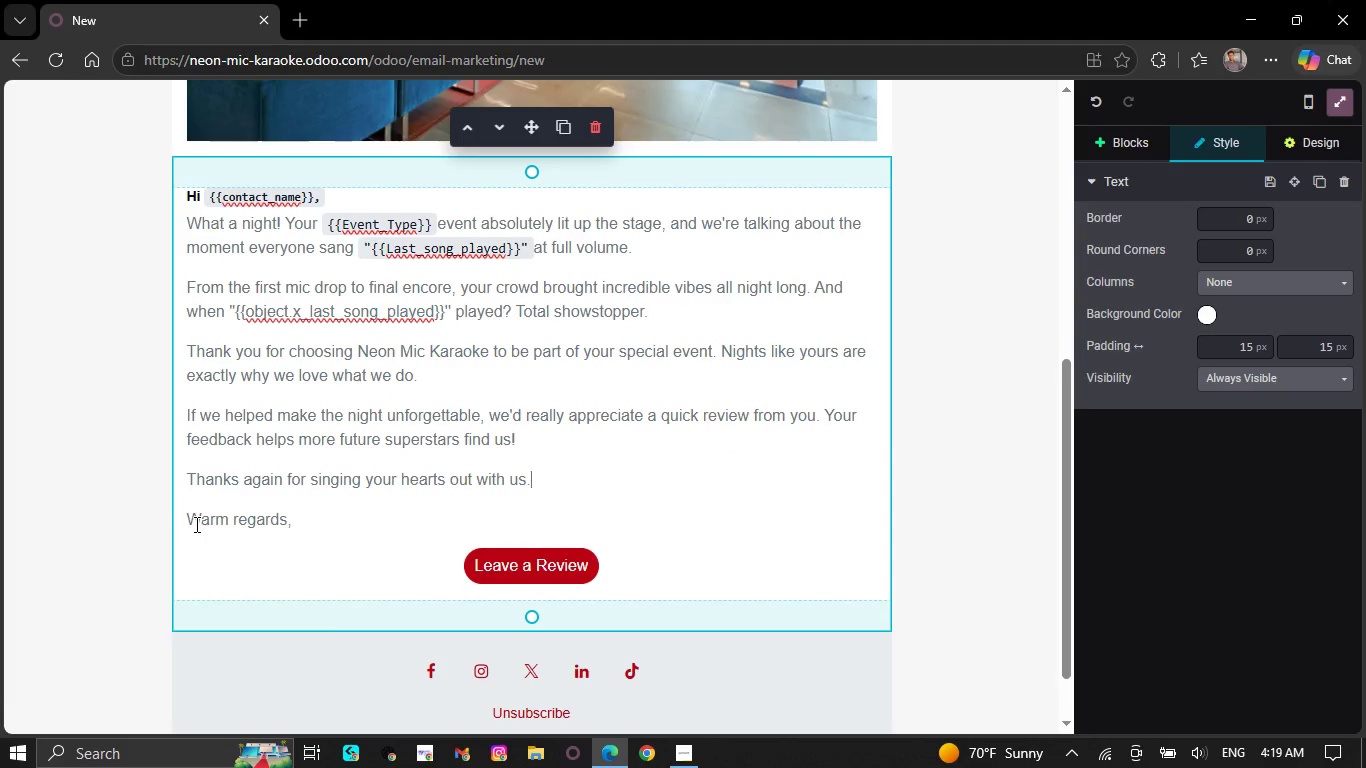 
left_click_drag(start_coordinate=[186, 522], to_coordinate=[330, 521])
 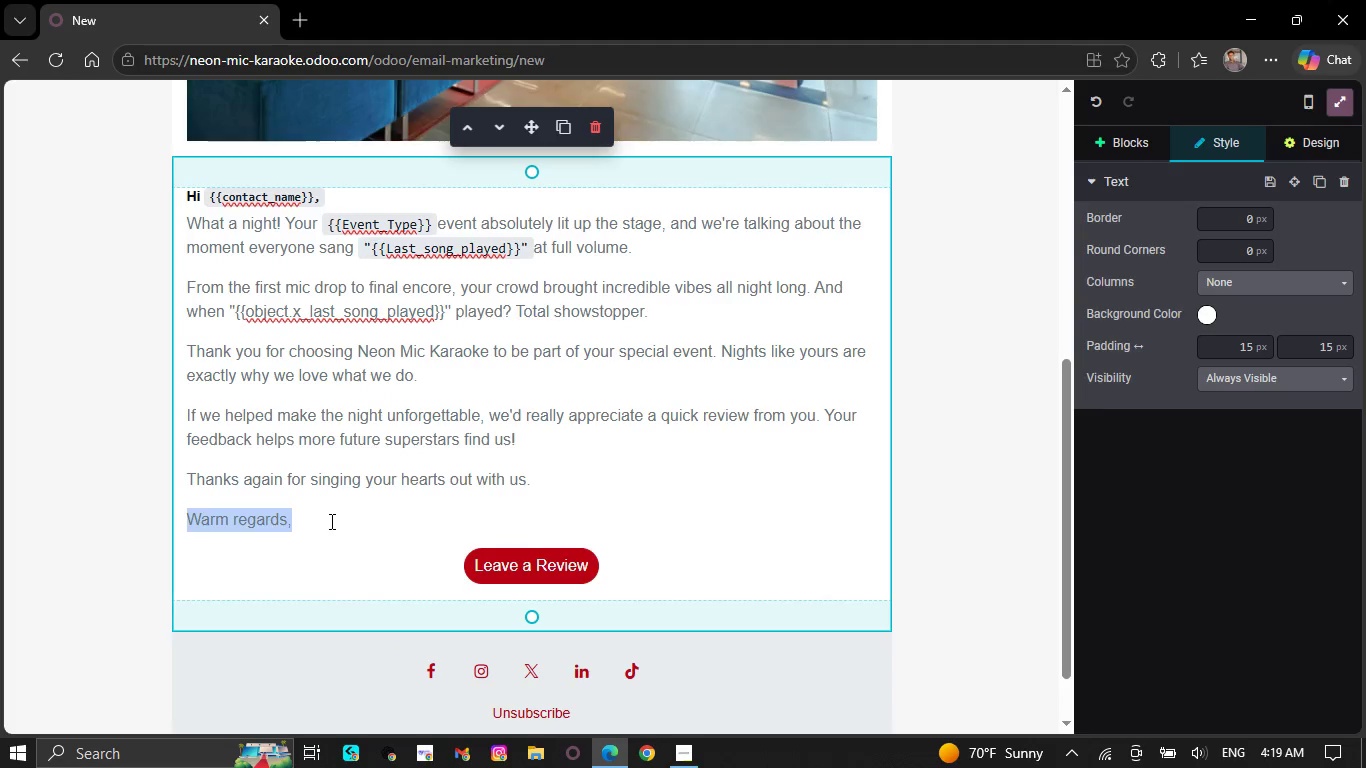 
double_click([330, 521])
 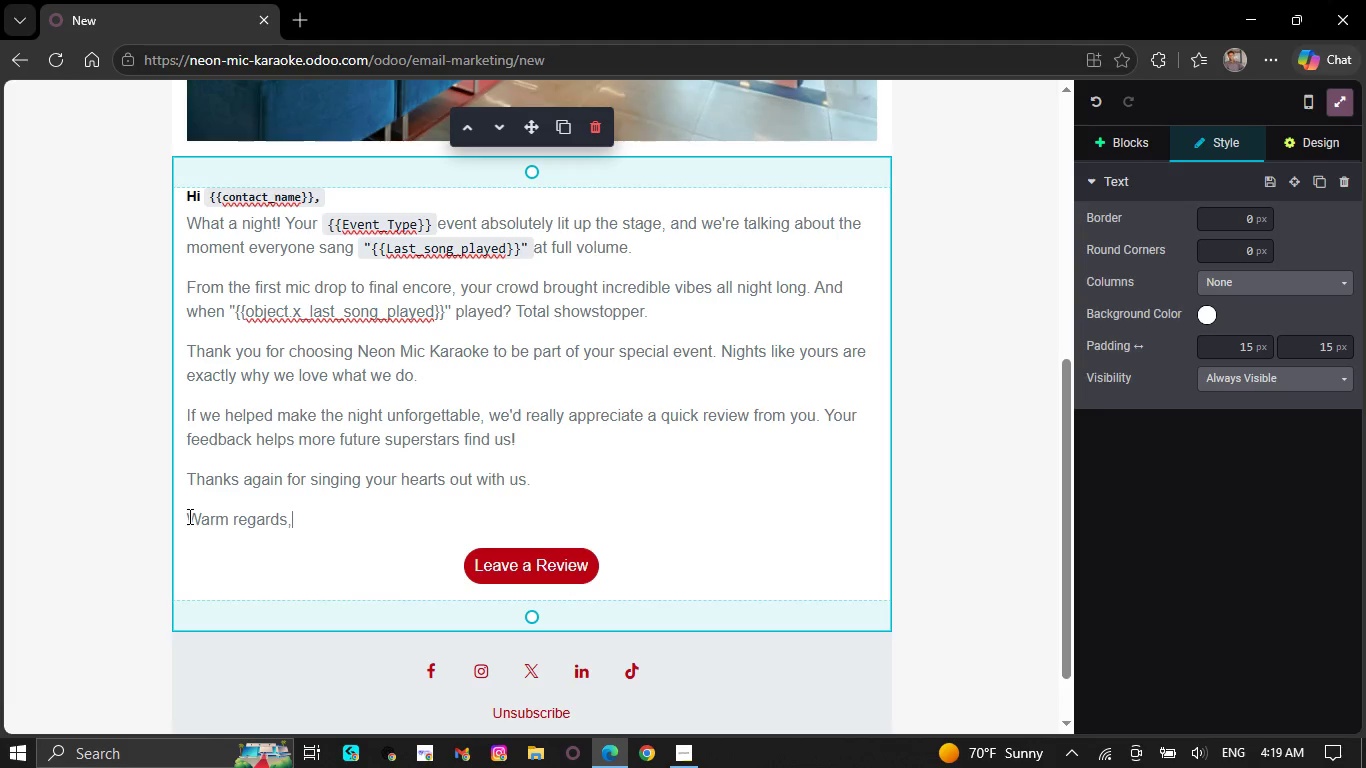 
left_click_drag(start_coordinate=[187, 516], to_coordinate=[296, 519])
 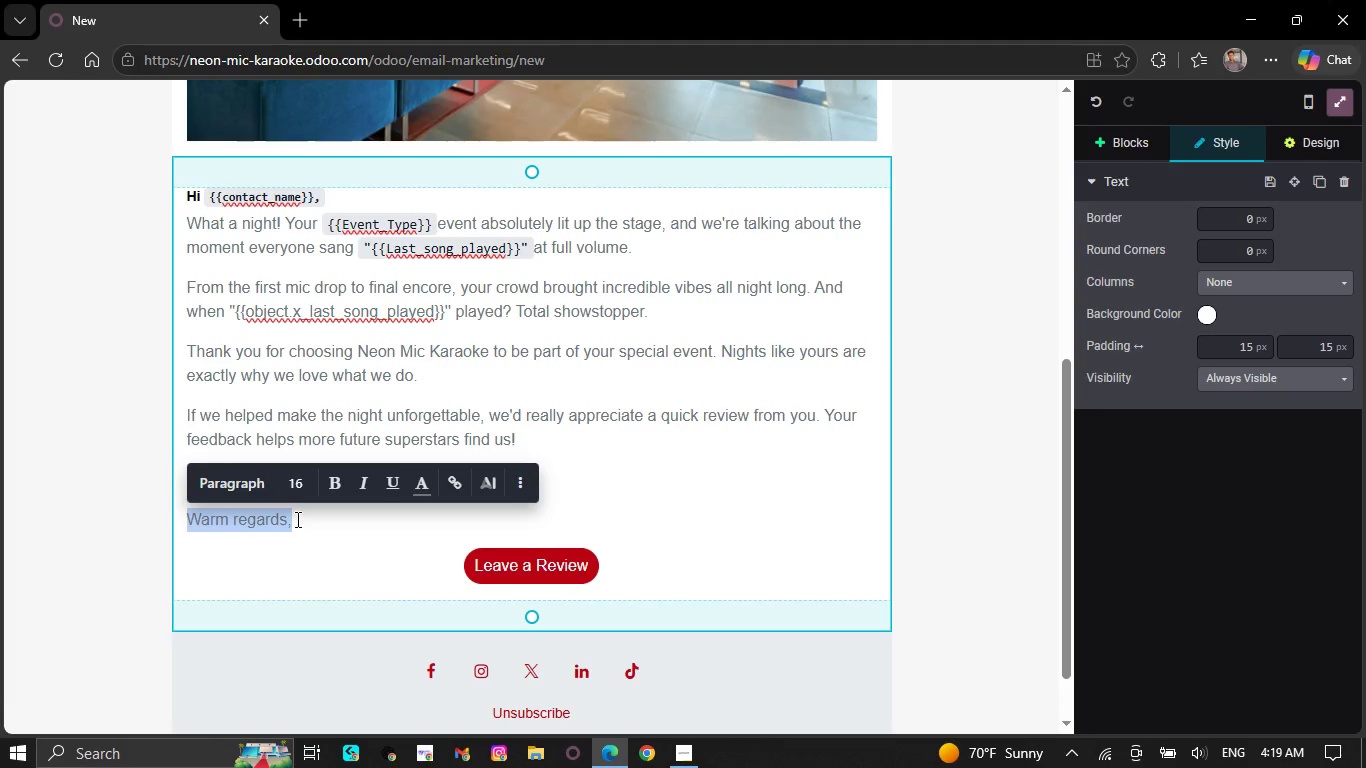 
type(s)
key(Backspace)
type(See you on the next world tour,)
 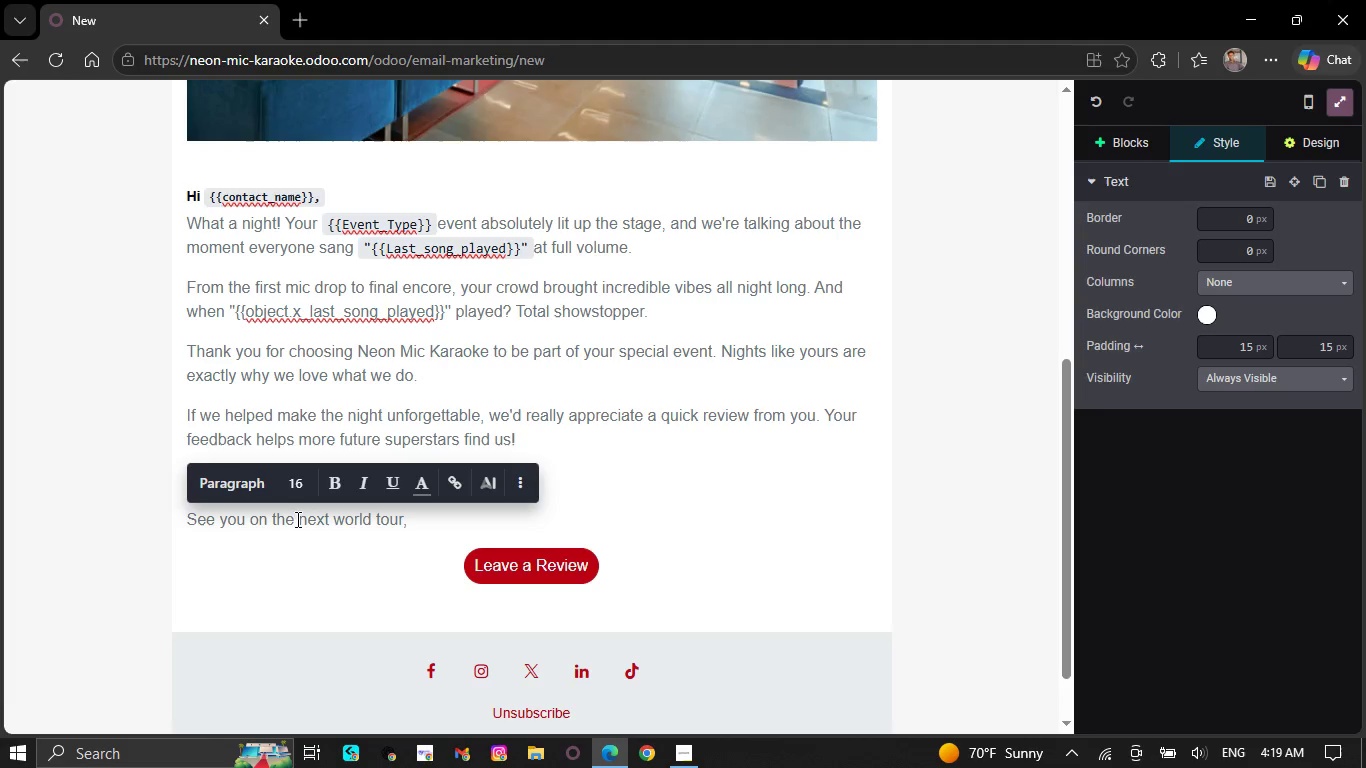 
hold_key(key=ShiftRight, duration=0.53)
 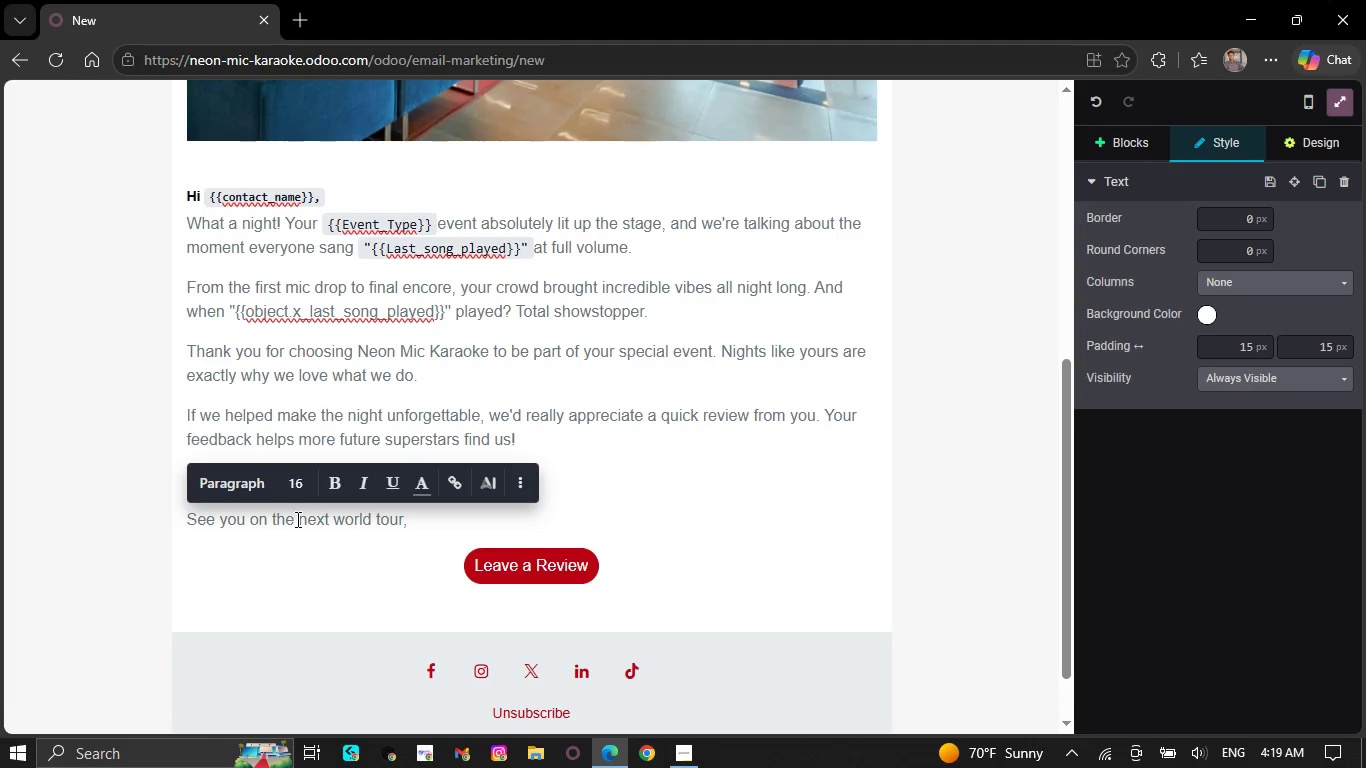 
hold_key(key=ShiftRight, duration=0.94)
 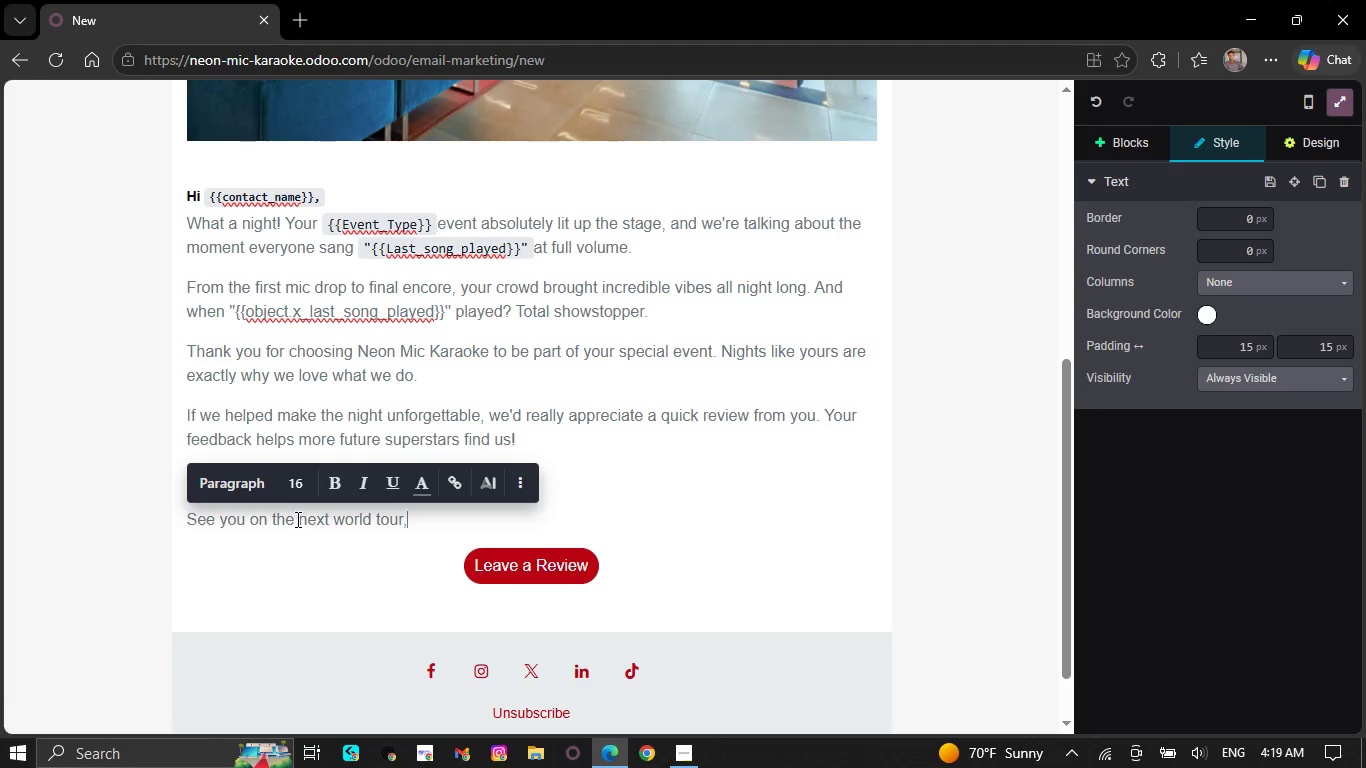 
key(Shift+NumpadEnter)
 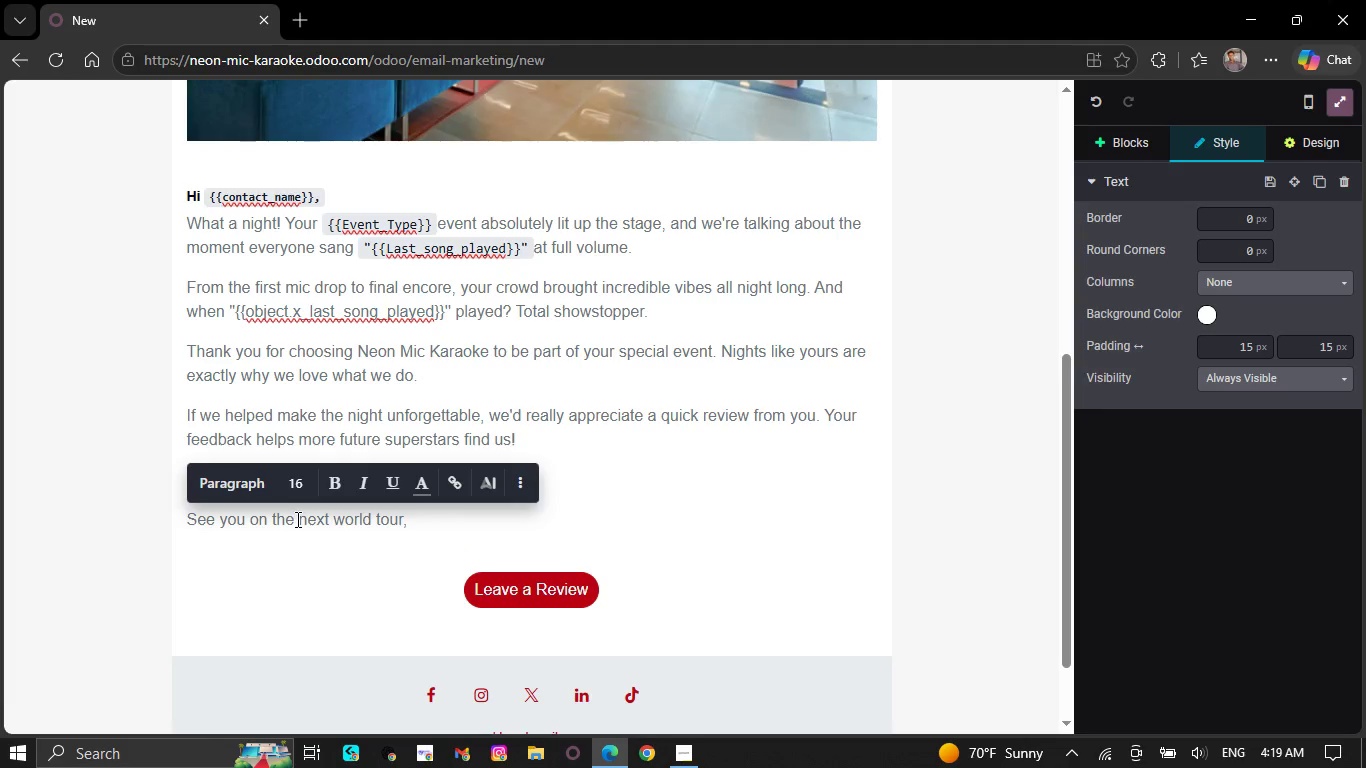 
type(Neon Mic Karaoke)
 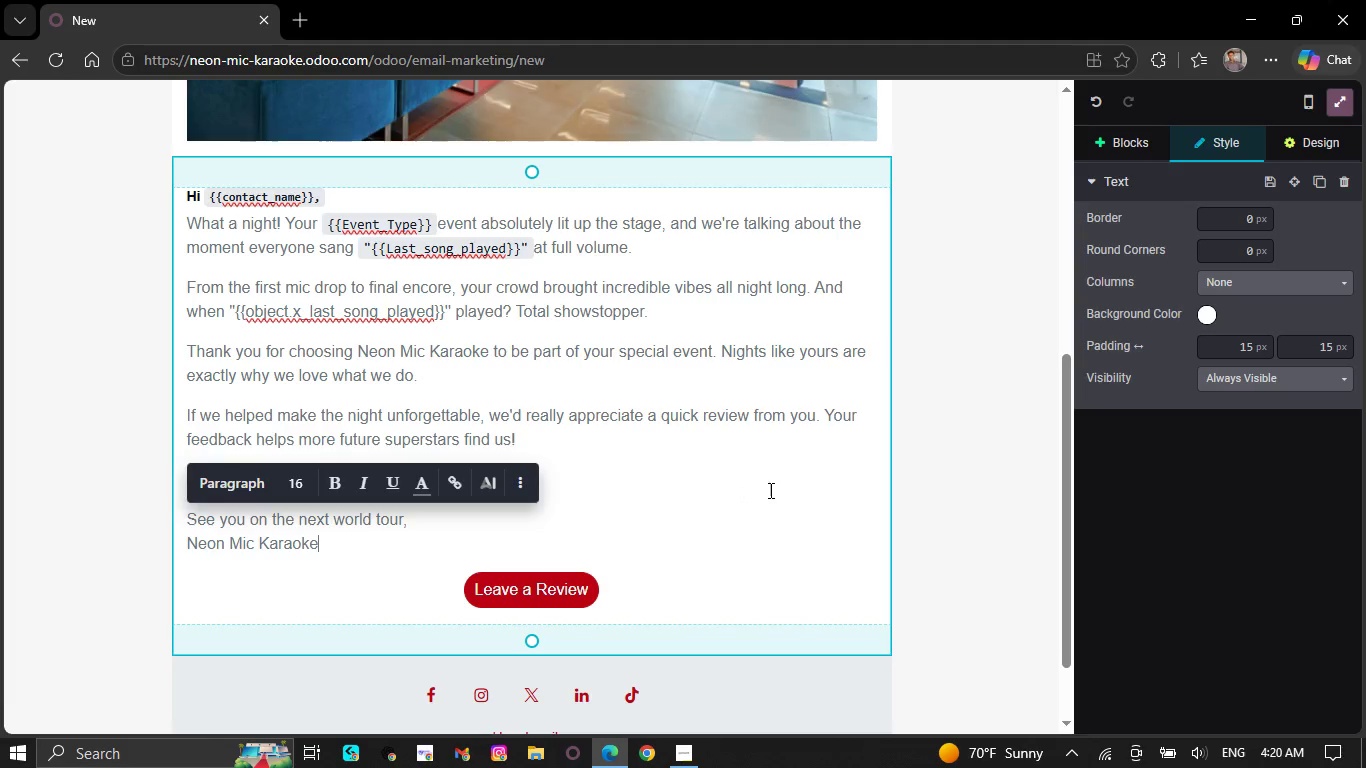 
scroll: coordinate [790, 361], scroll_direction: up, amount: 17.0
 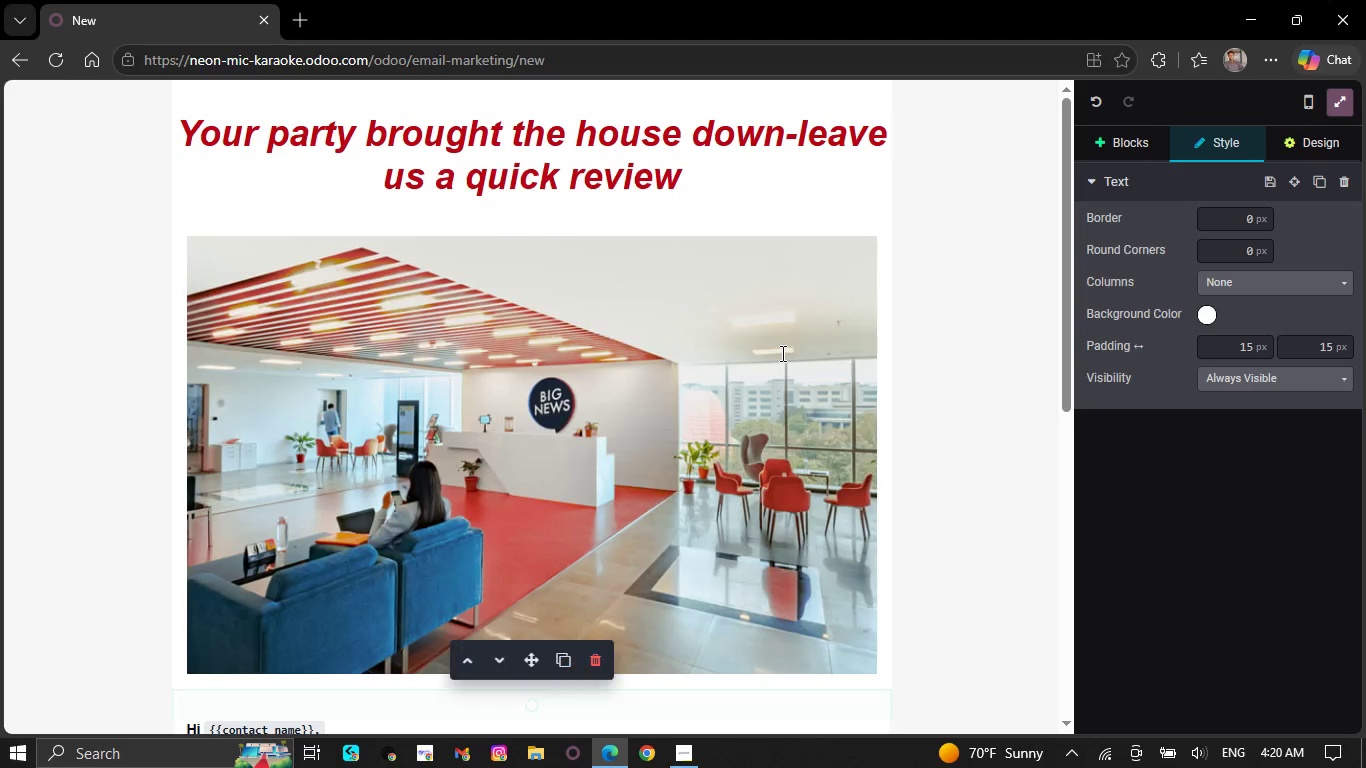 
scroll: coordinate [759, 380], scroll_direction: down, amount: 20.0
 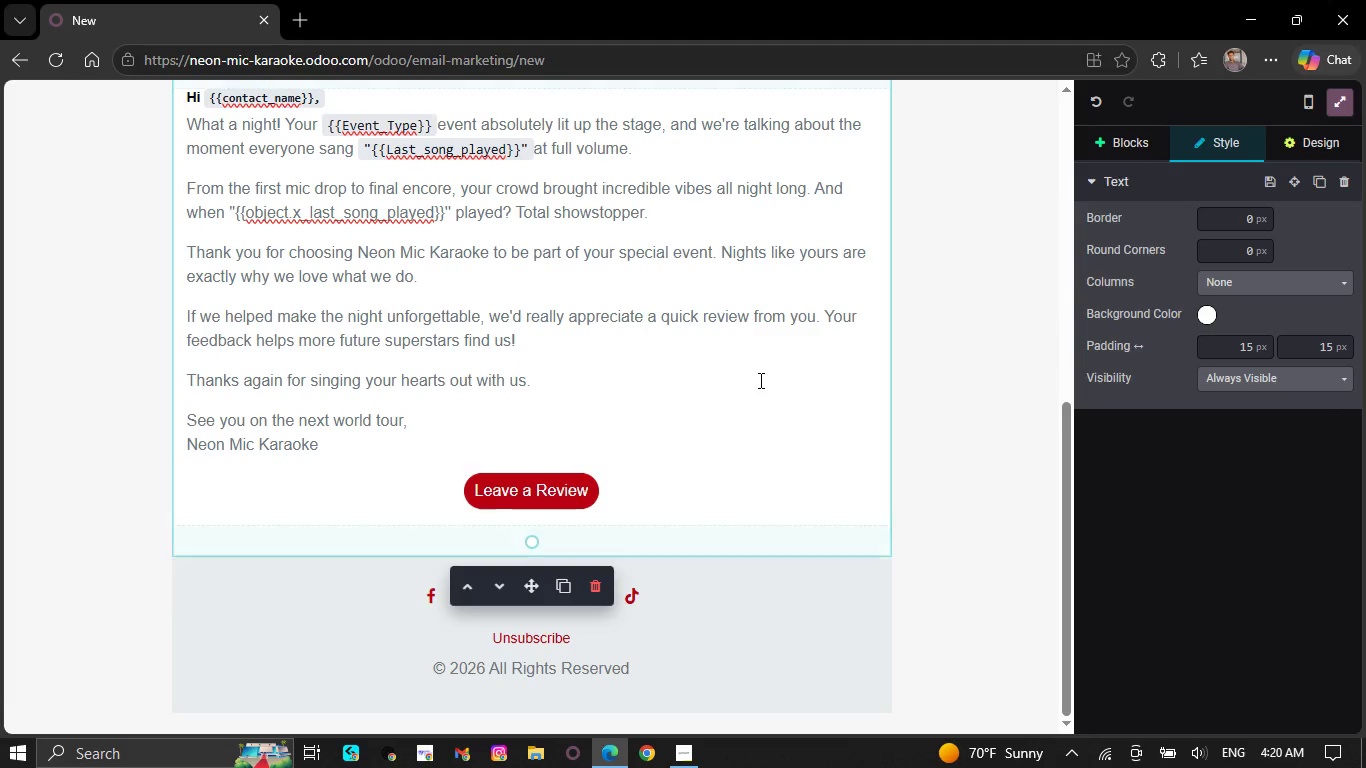 
scroll: coordinate [759, 380], scroll_direction: up, amount: 13.0
 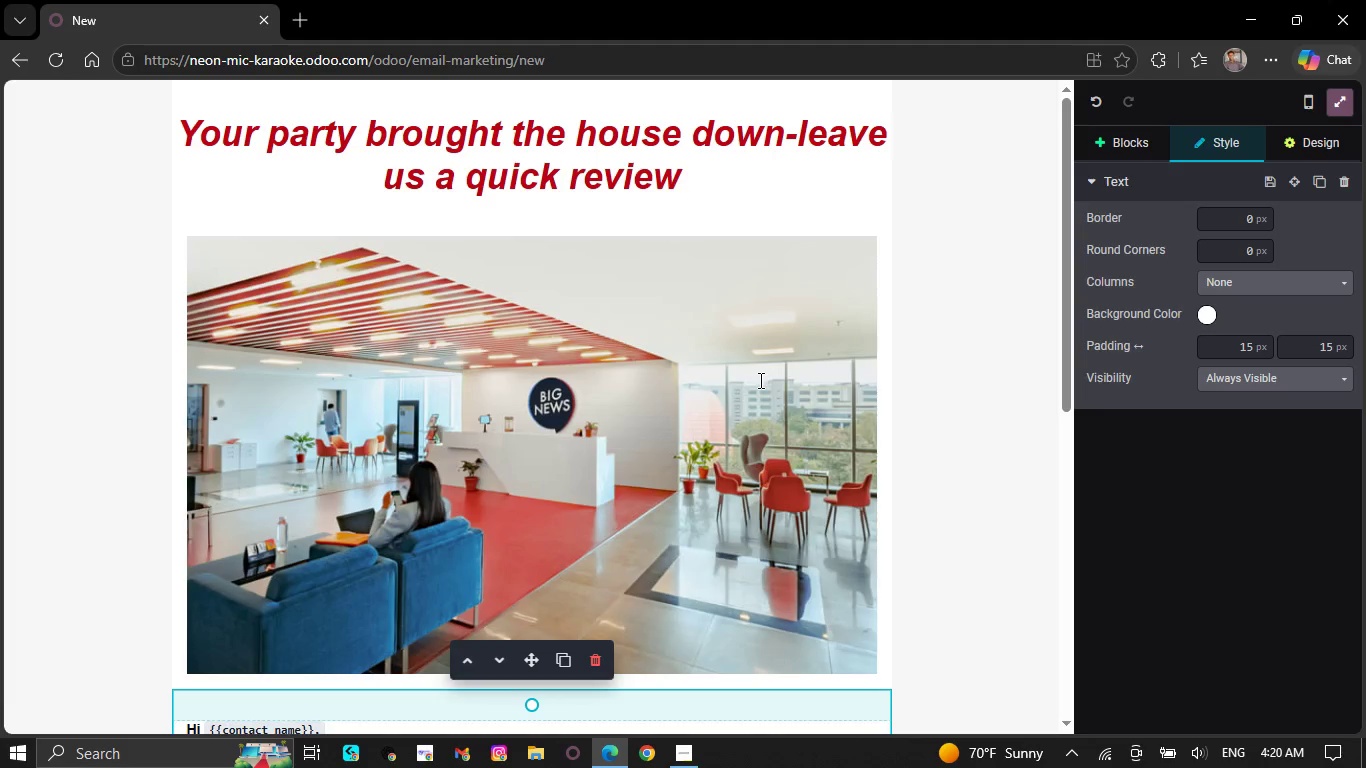 
scroll: coordinate [903, 470], scroll_direction: down, amount: 32.0
 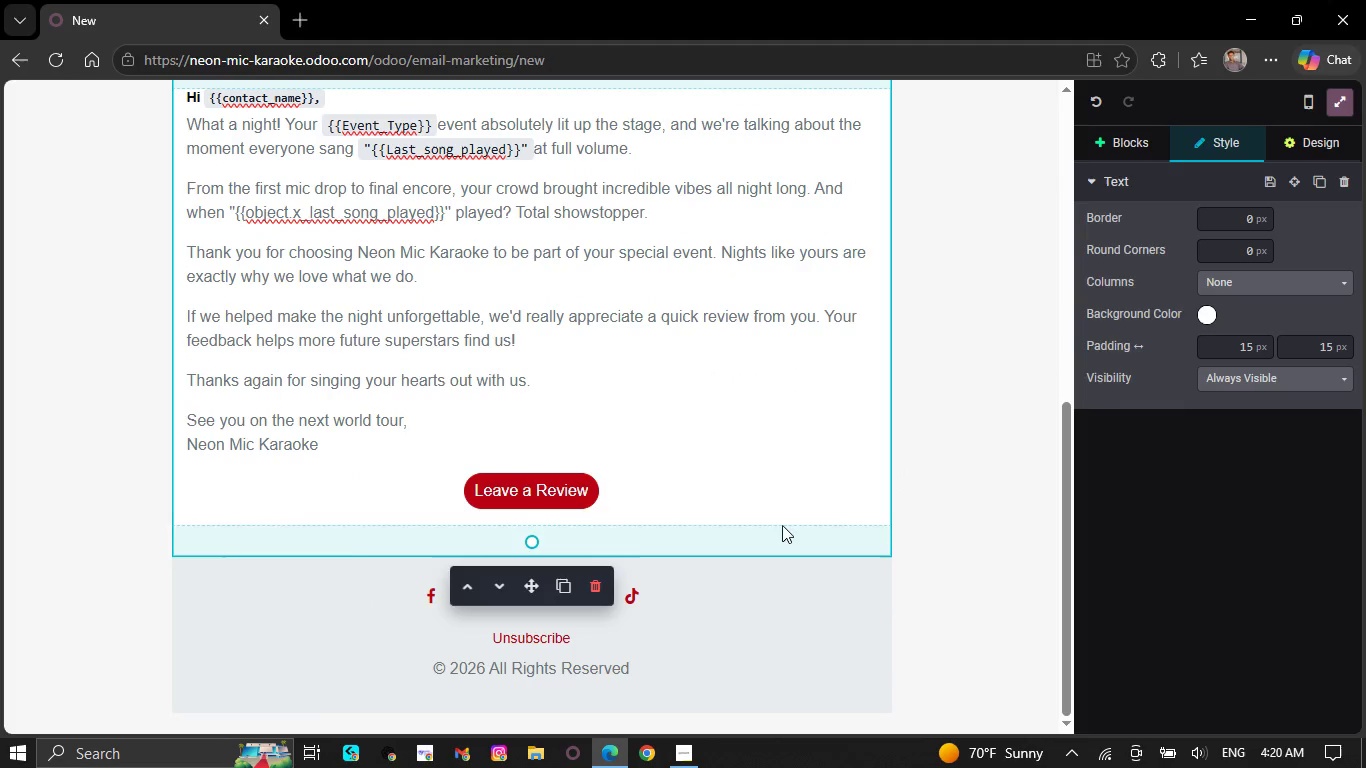 
left_click([745, 659])
 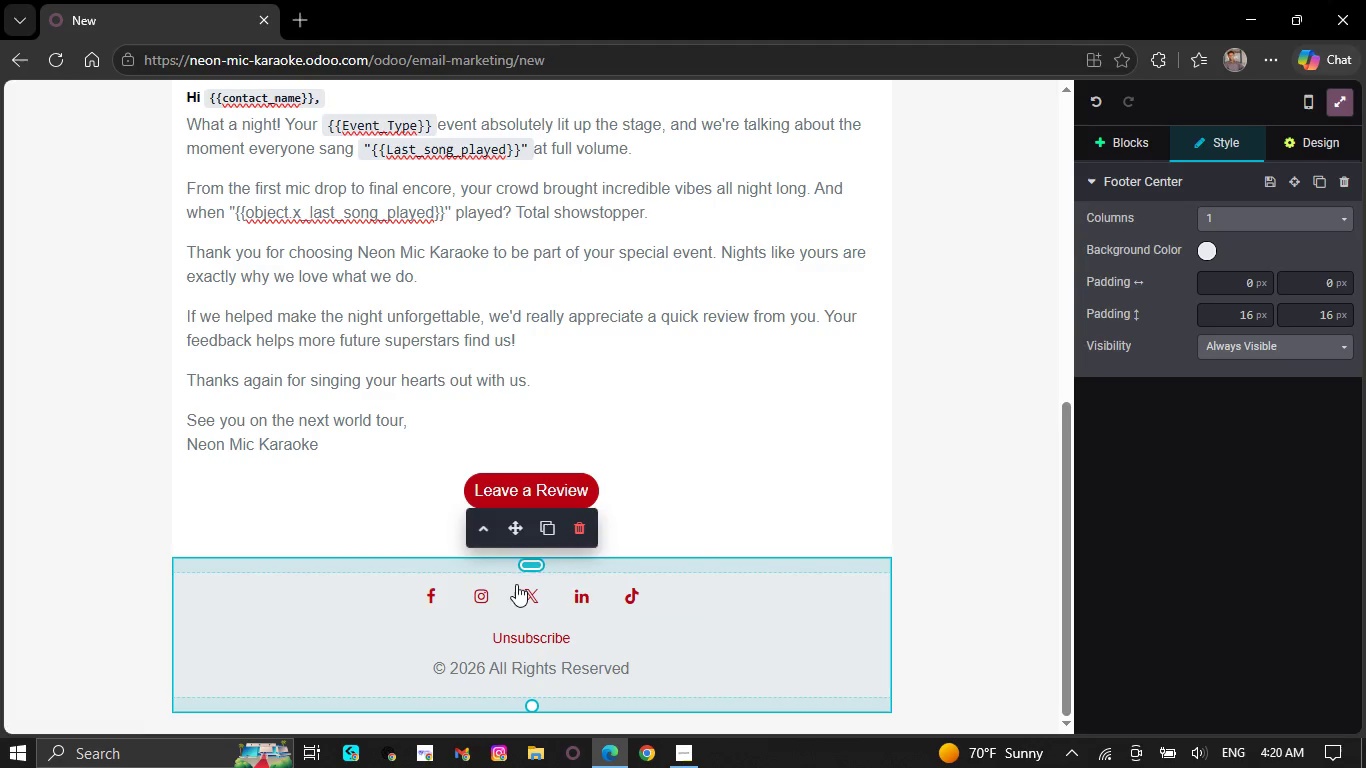 
left_click_drag(start_coordinate=[536, 561], to_coordinate=[536, 545])
 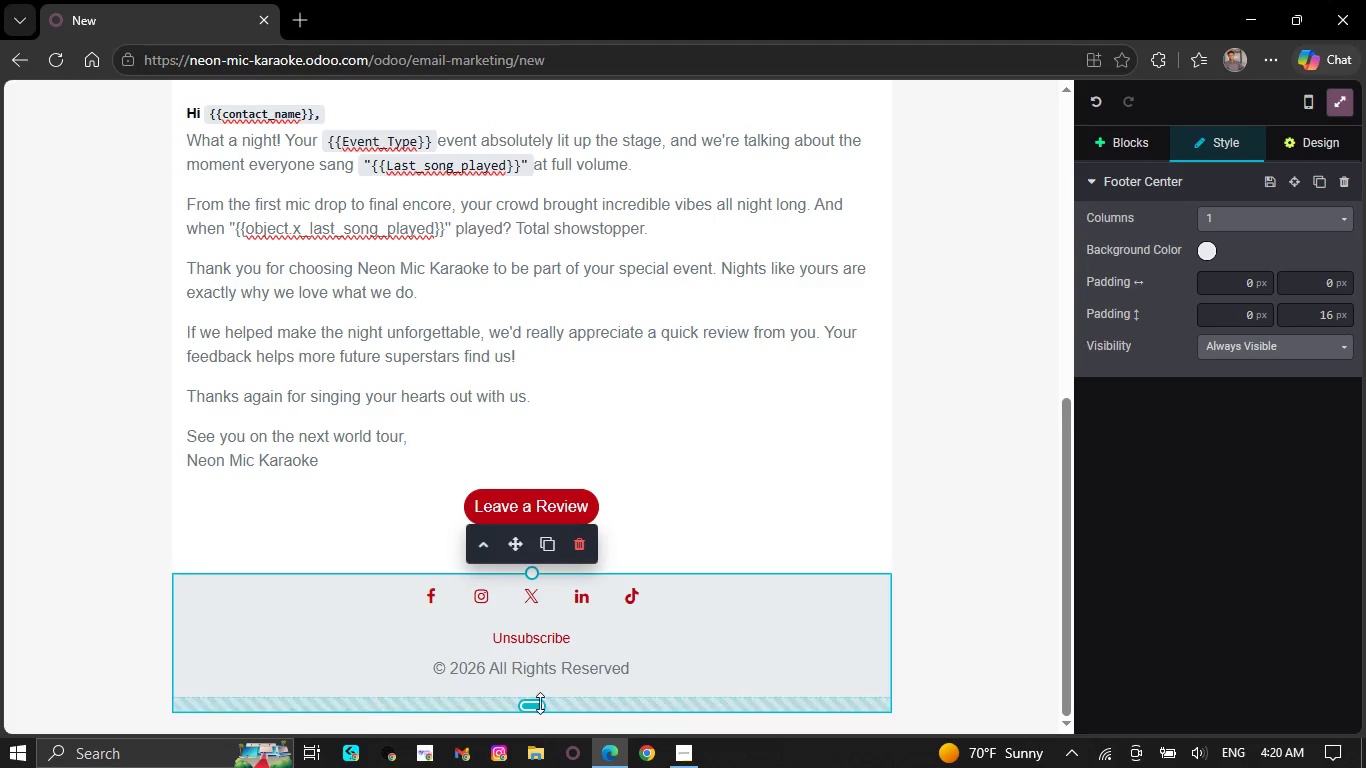 
left_click_drag(start_coordinate=[534, 706], to_coordinate=[532, 689])
 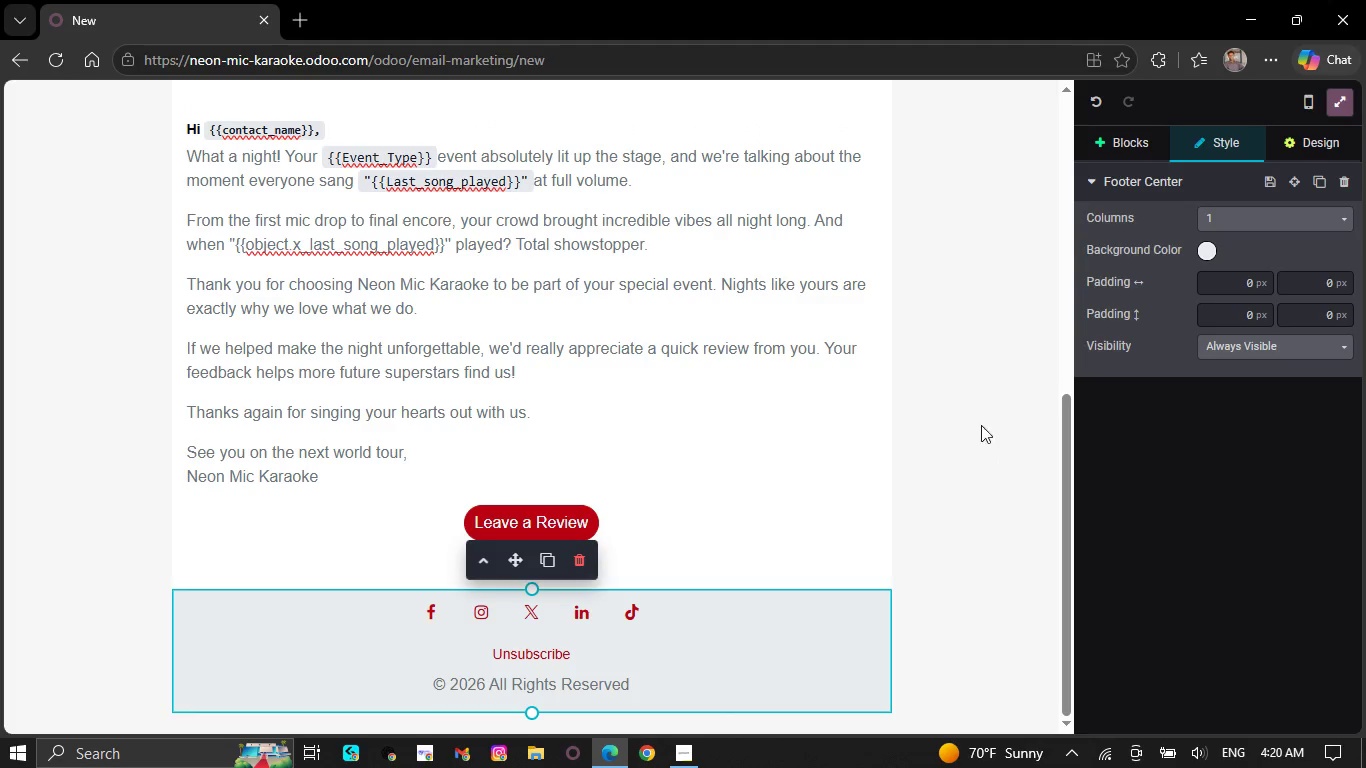 
left_click([988, 278])
 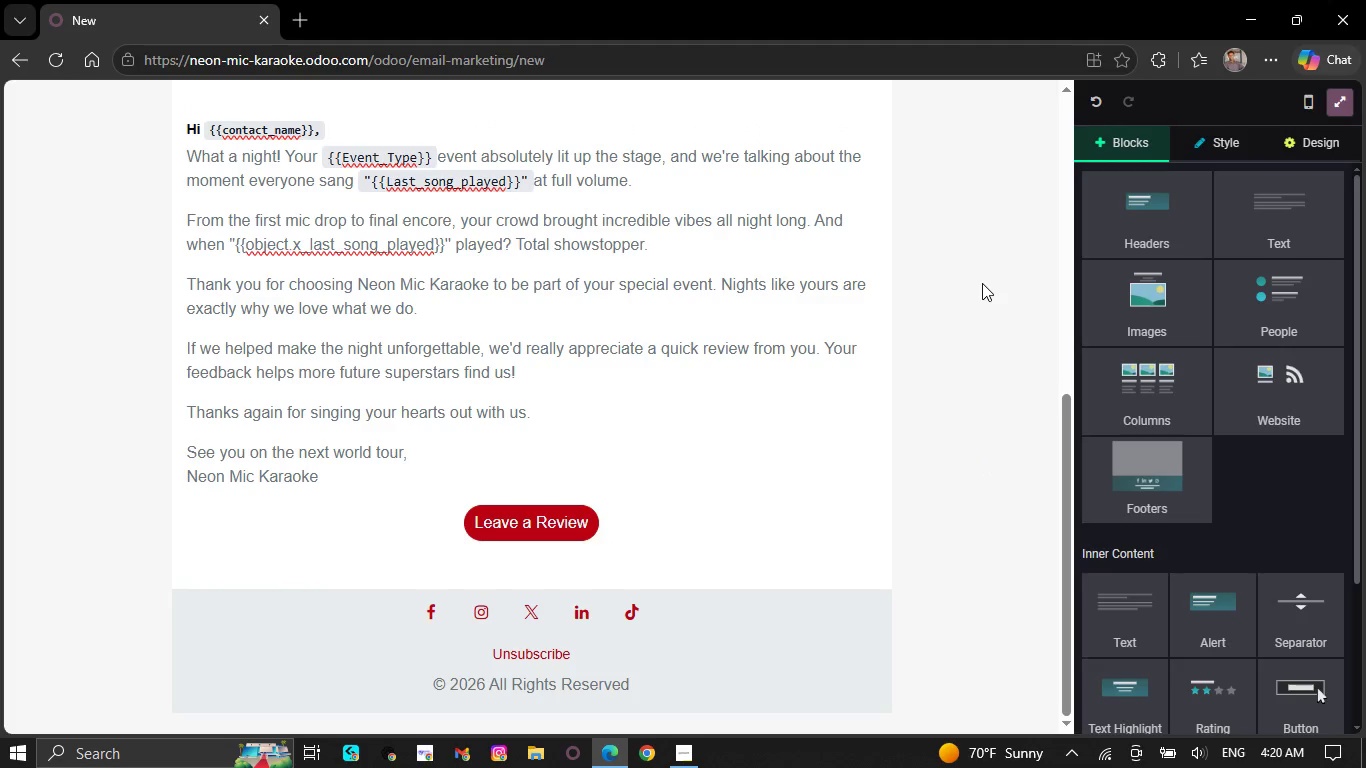 
left_click([1337, 111])
 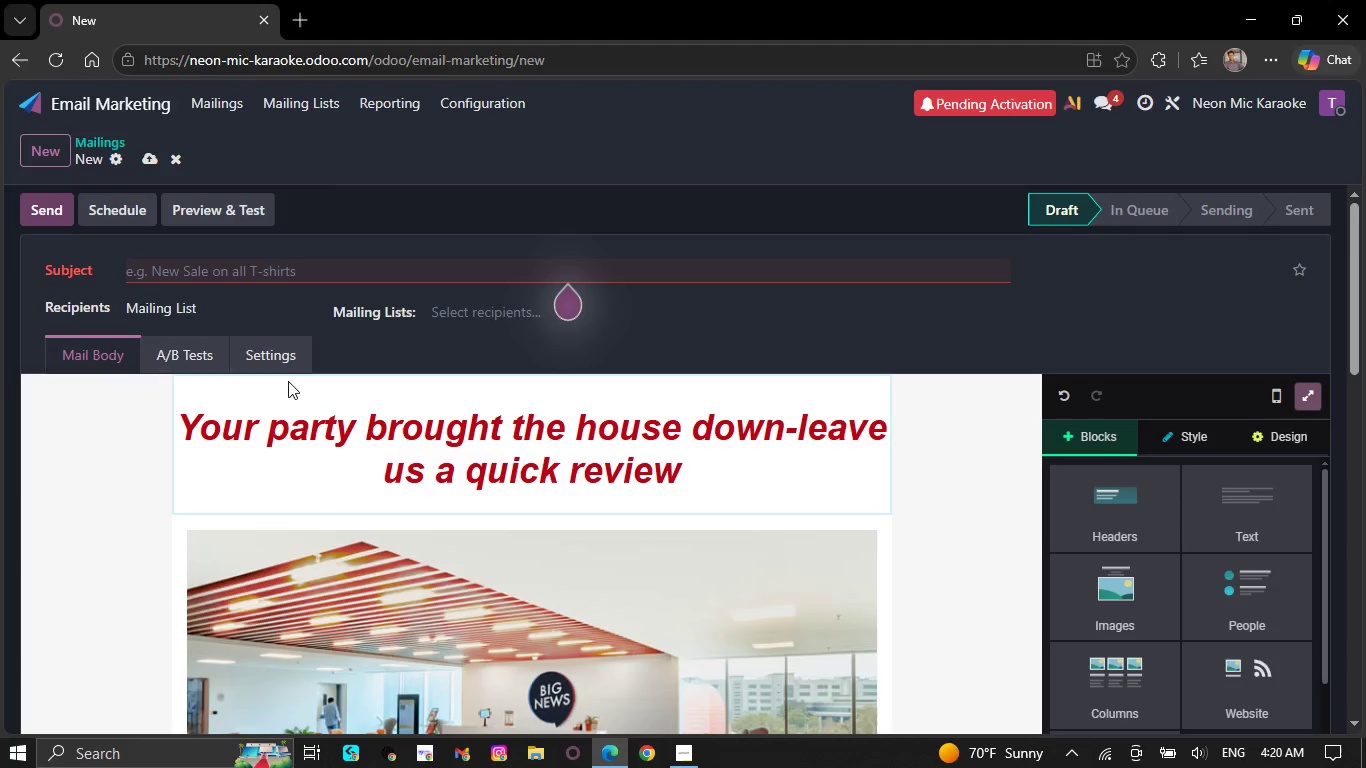 
wait(5.64)
 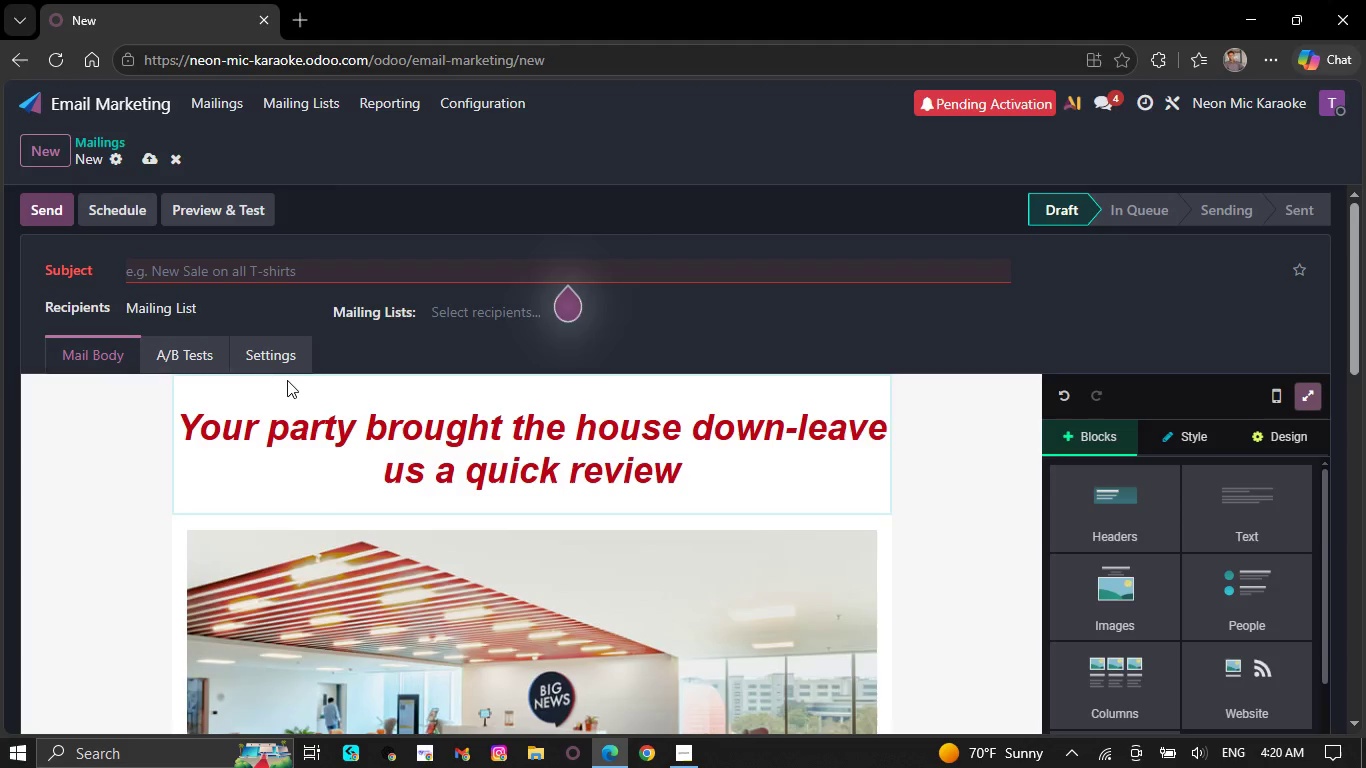 
left_click([320, 264])
 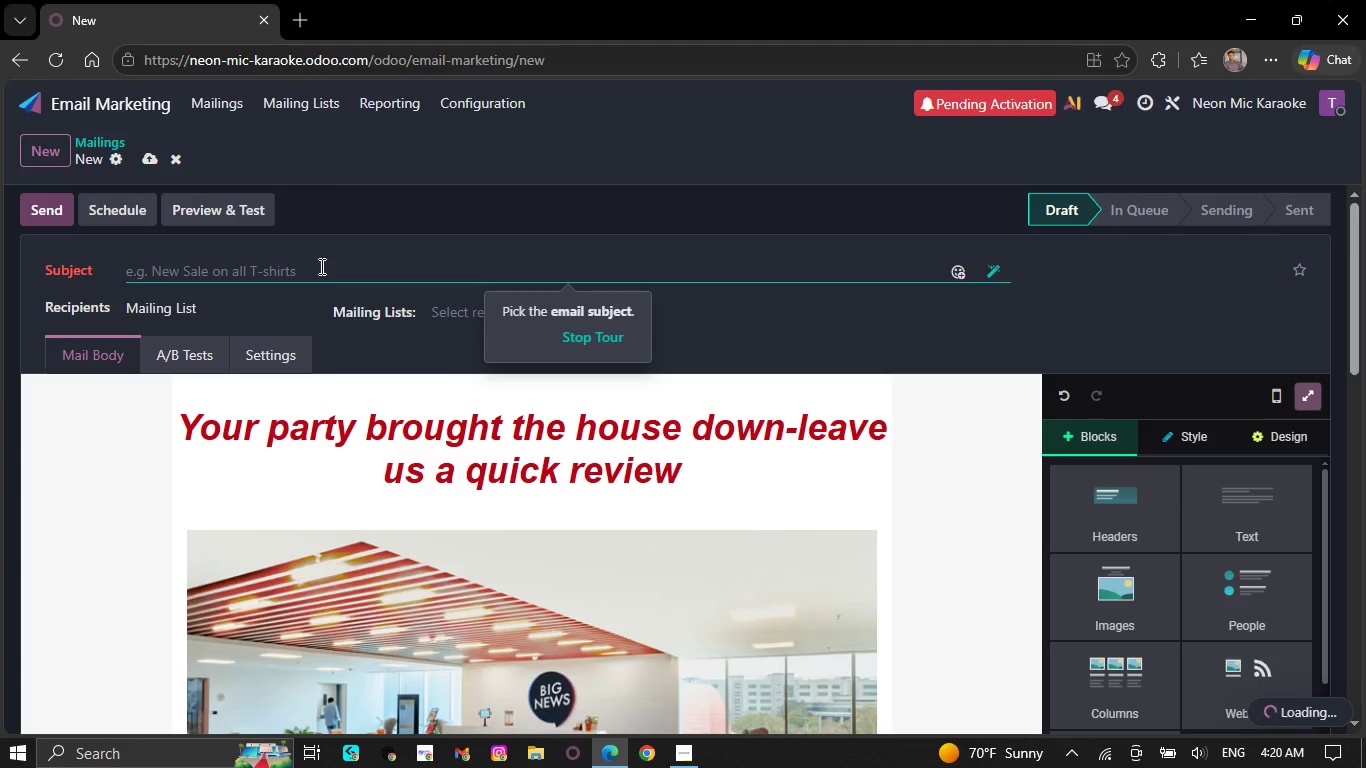 
type(You Absolutely Ro)
 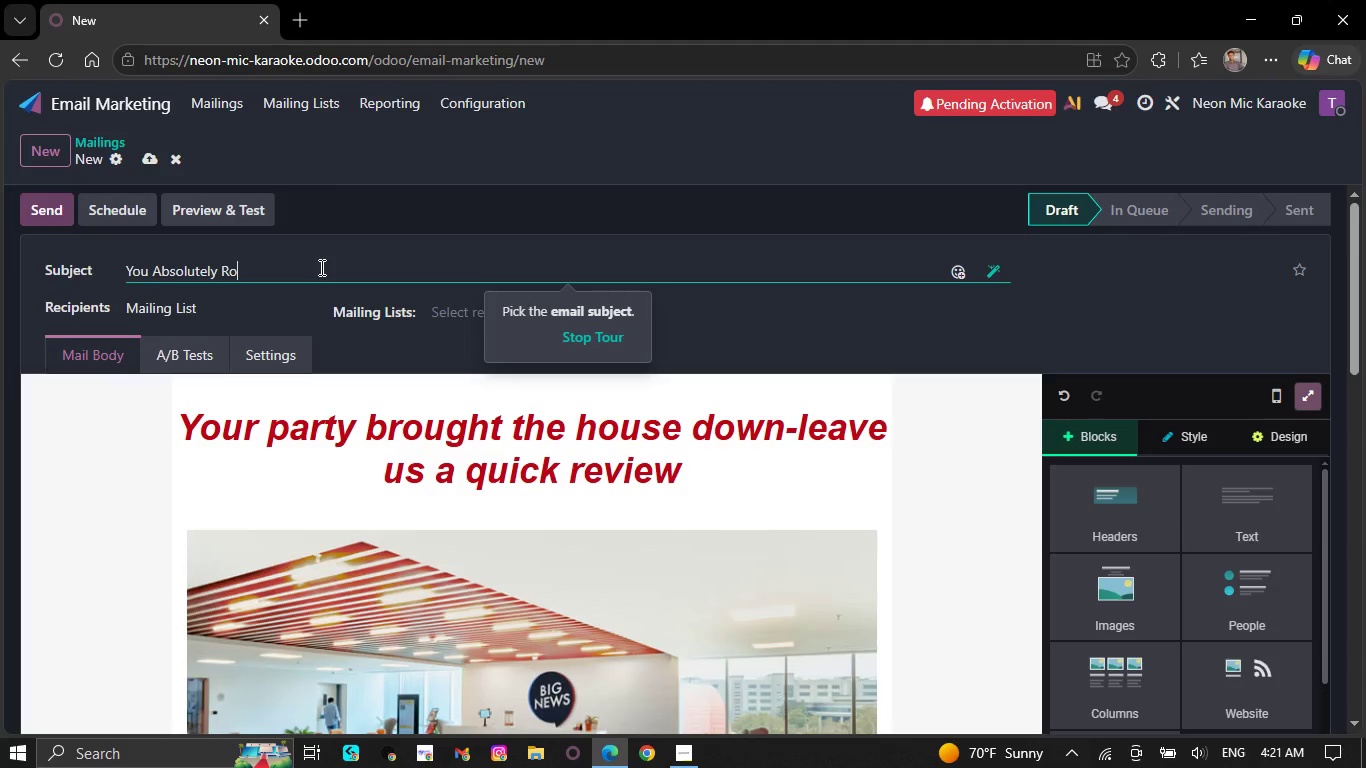 
type(cked the )
 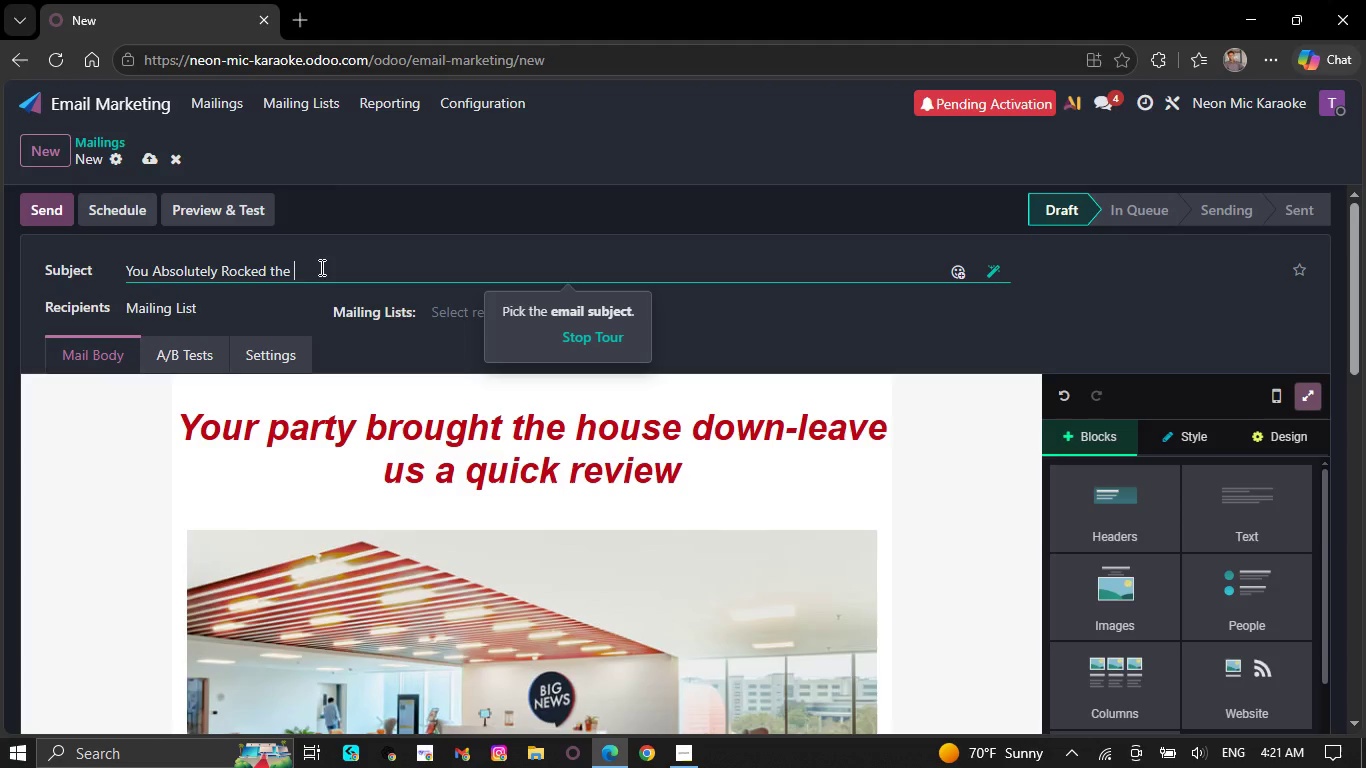 
type(Stage)
 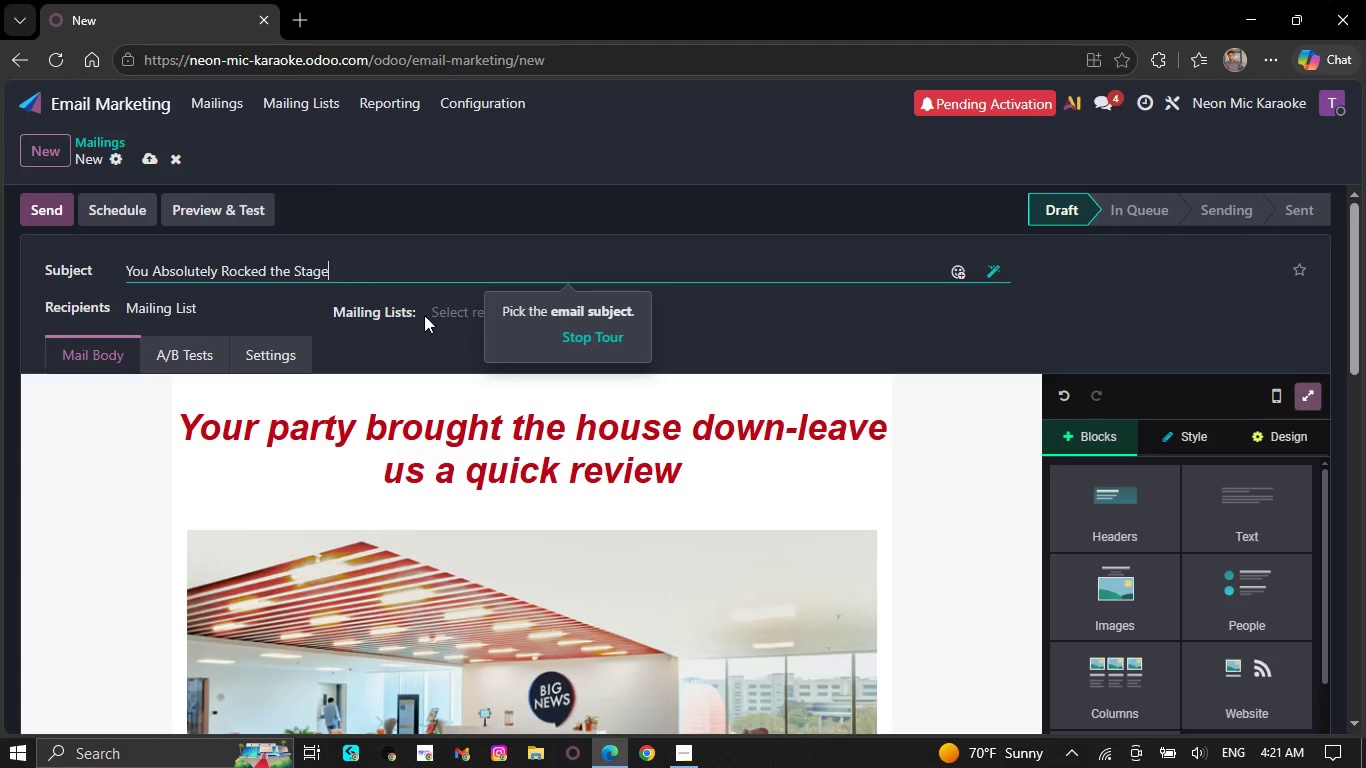 
scroll: coordinate [444, 400], scroll_direction: down, amount: 16.0
 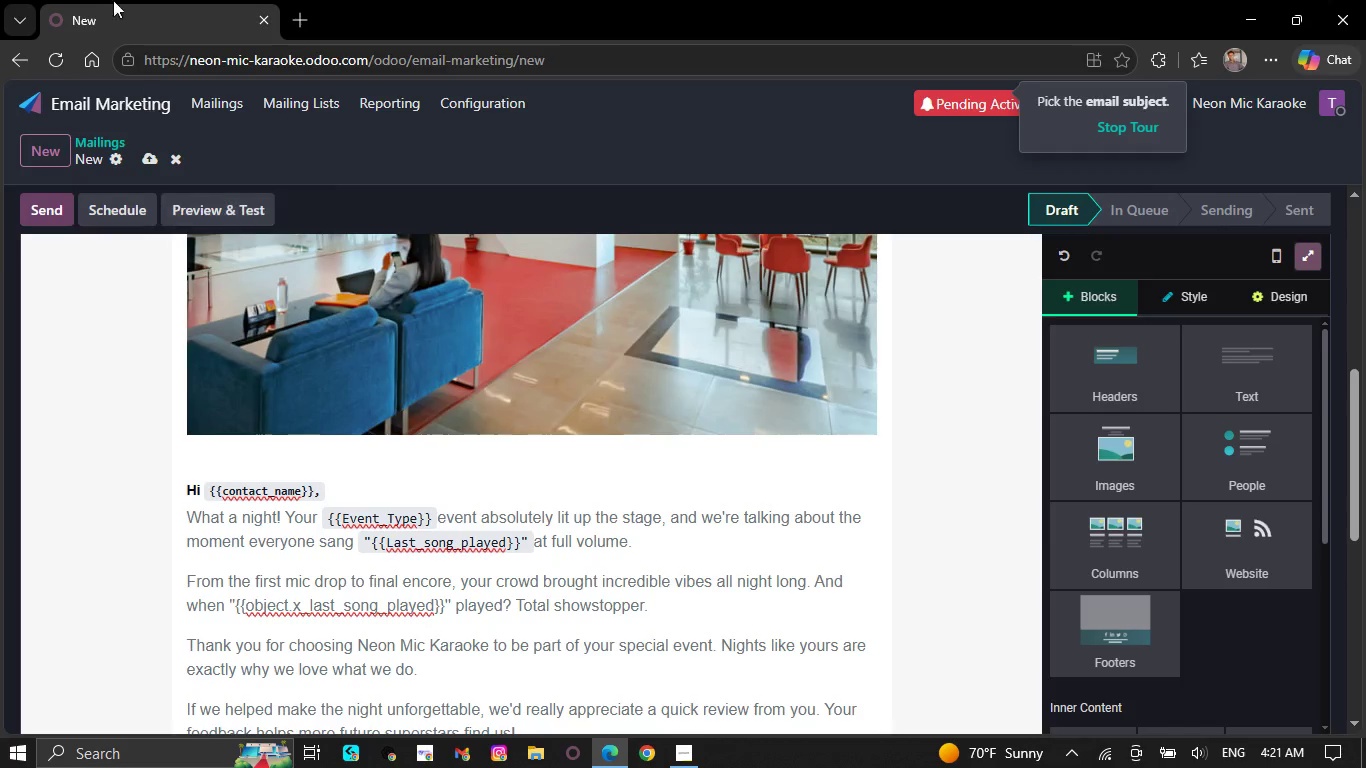 
wait(14.14)
 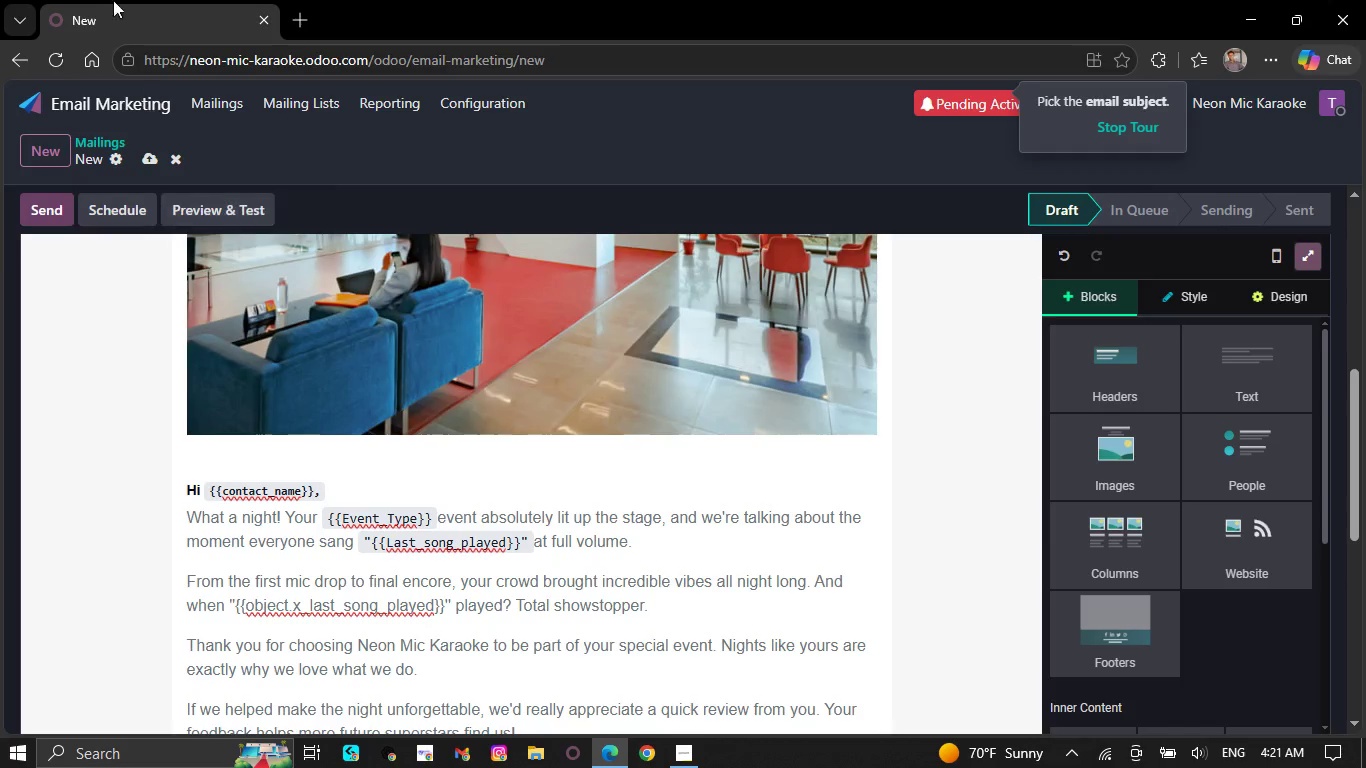 
left_click([298, 17])
 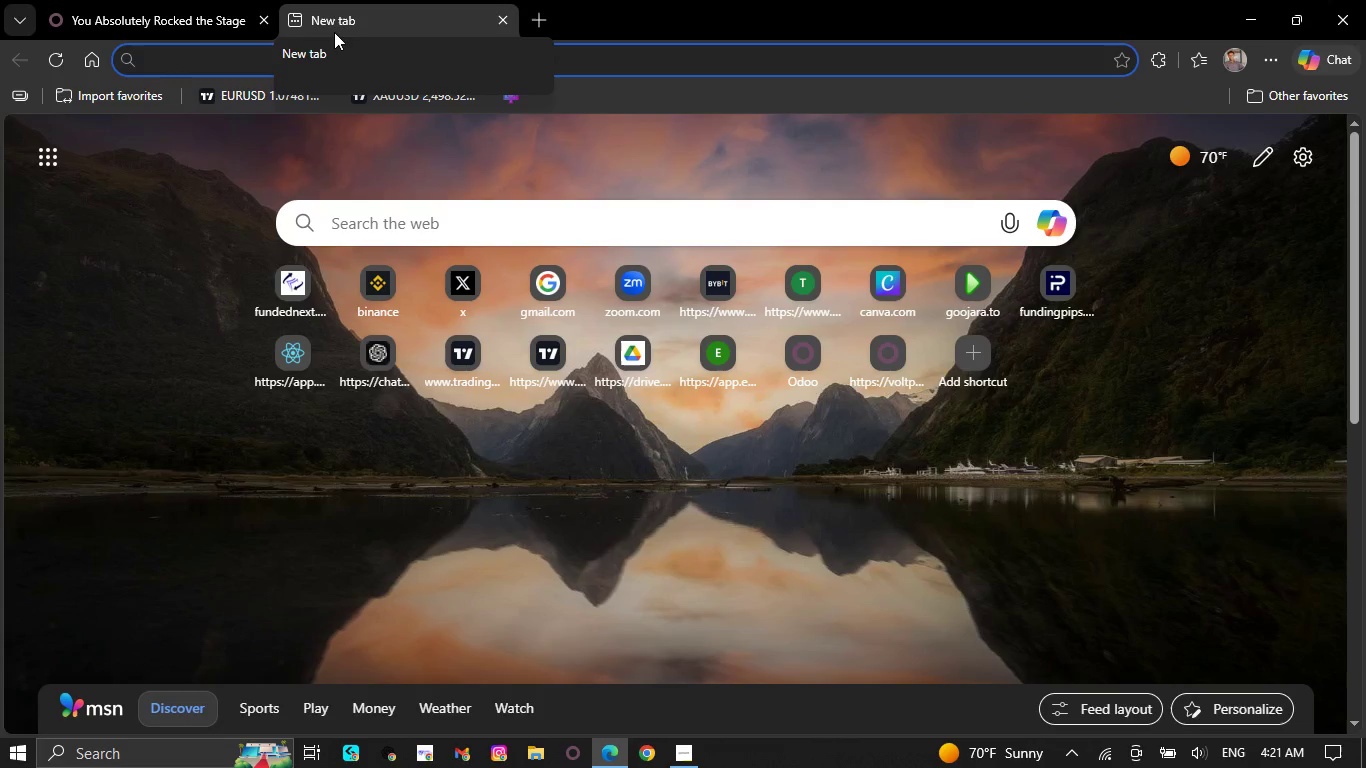 
wait(6.89)
 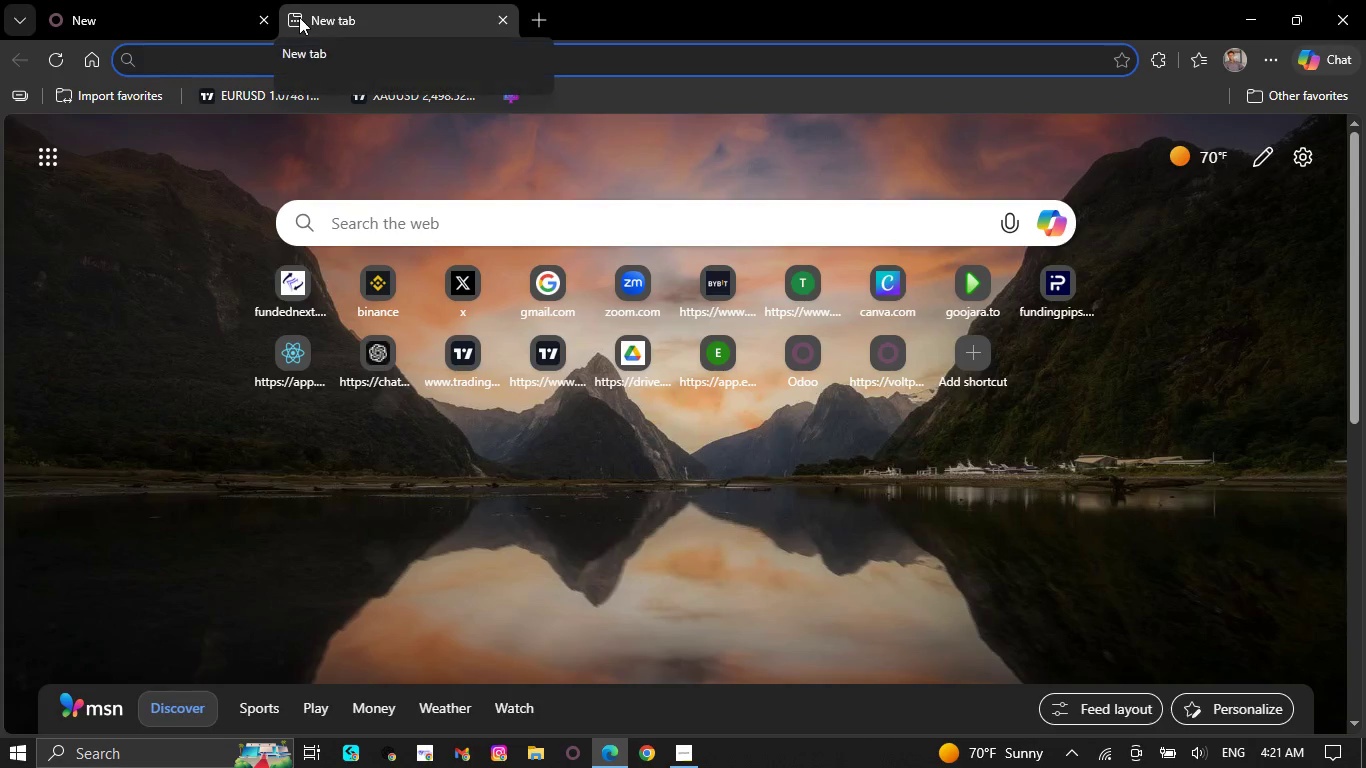 
type(karaoke neon)
key(NumpadEnter)
 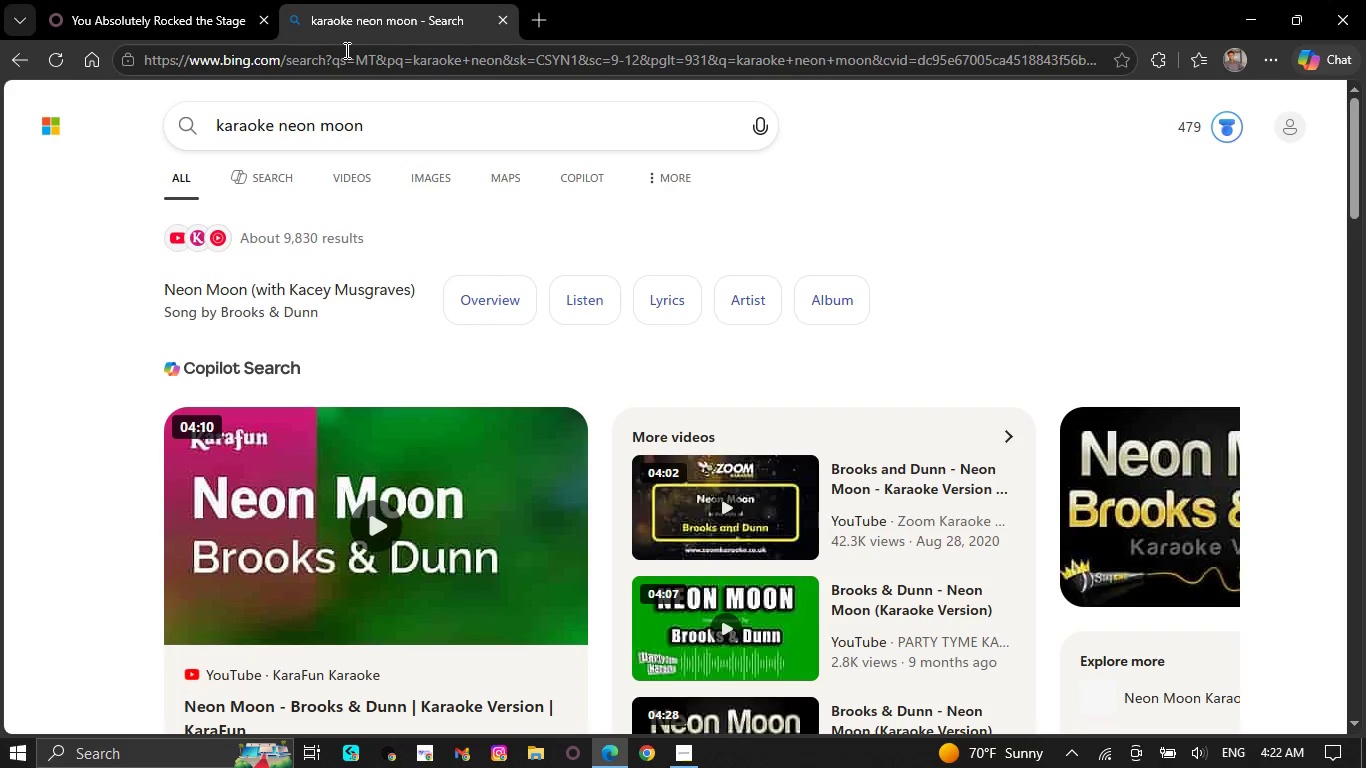 
left_click([428, 173])
 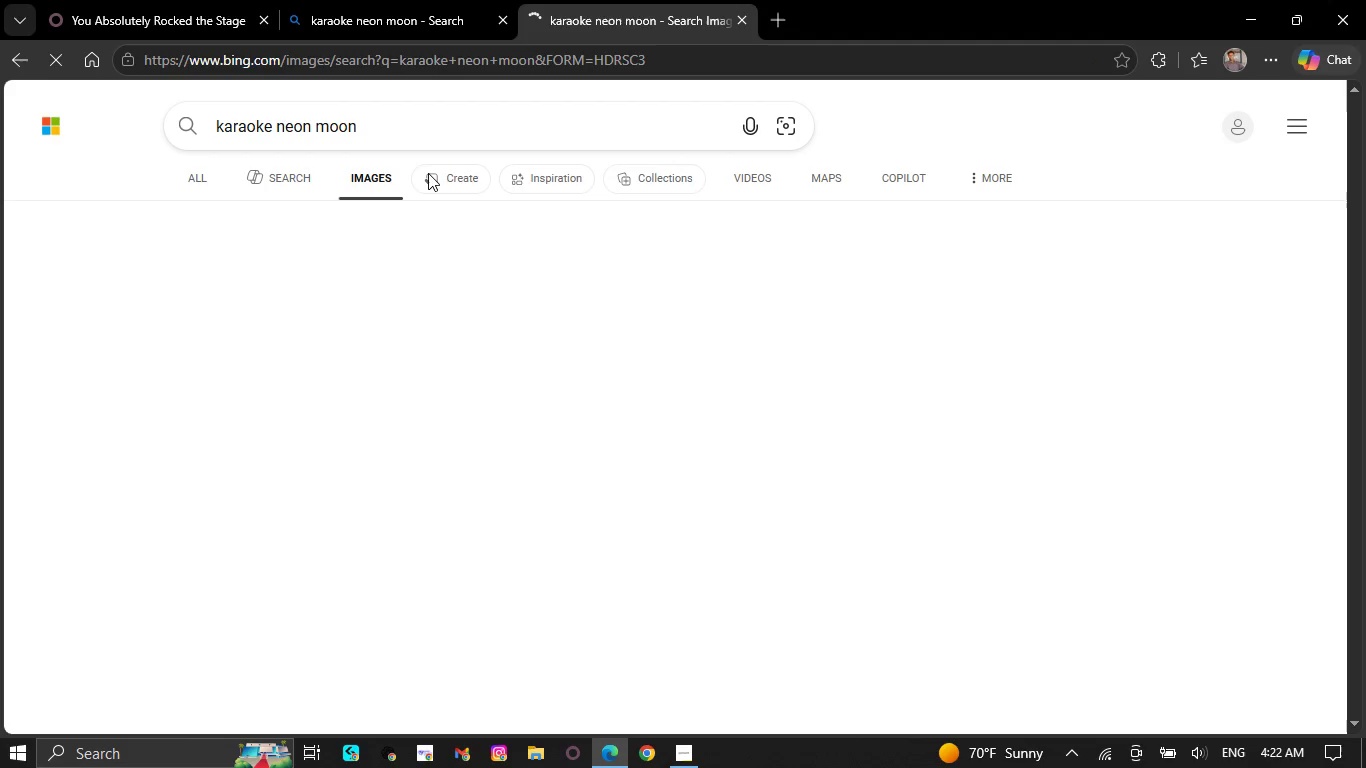 
scroll: coordinate [440, 194], scroll_direction: down, amount: 14.0
 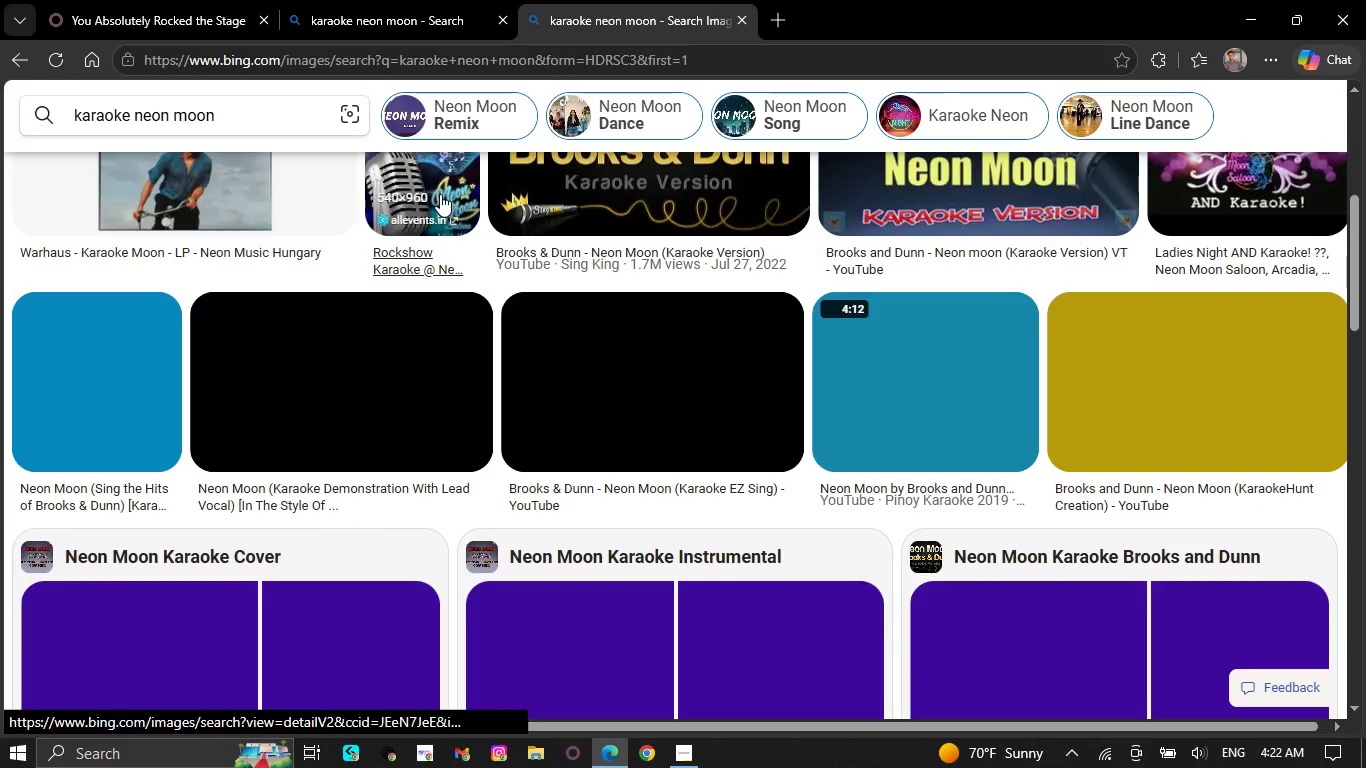 
scroll: coordinate [440, 194], scroll_direction: up, amount: 19.0
 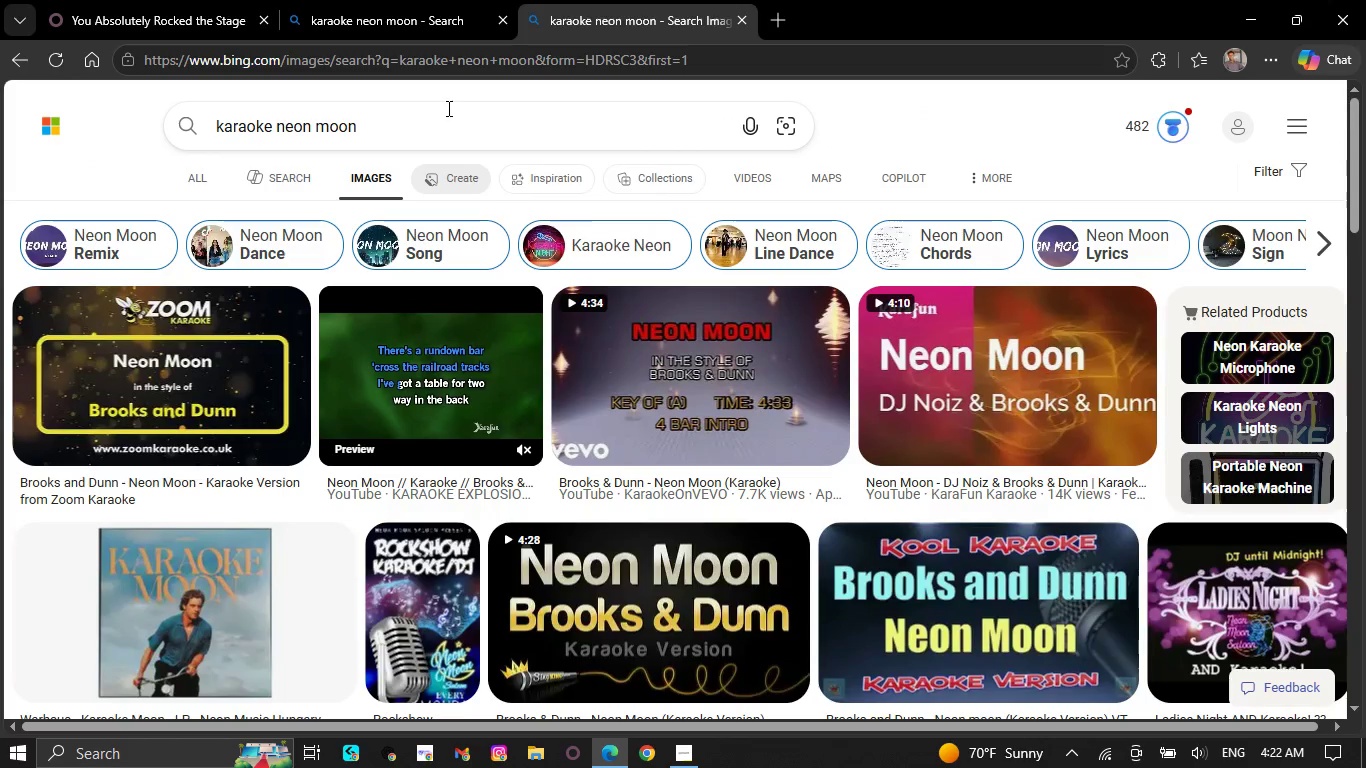 
left_click_drag(start_coordinate=[406, 113], to_coordinate=[242, 115])
 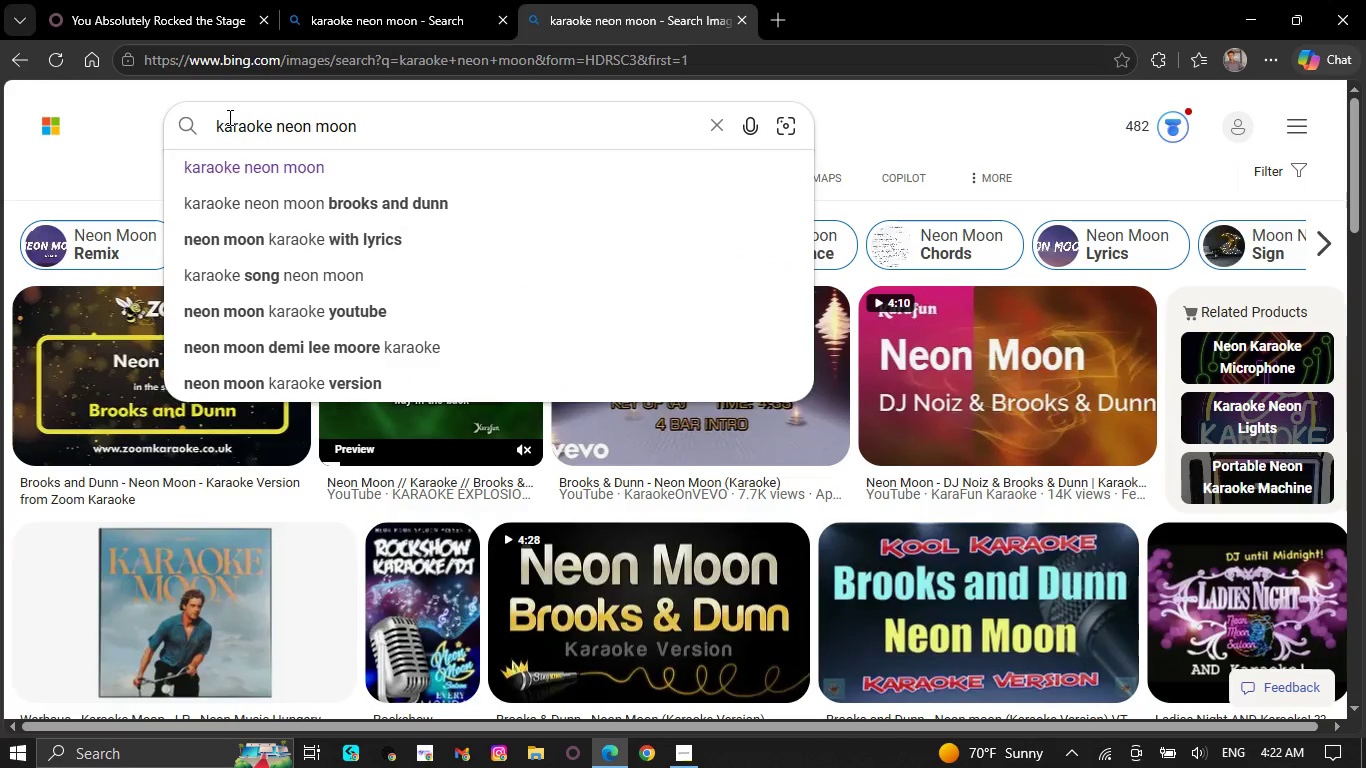 
left_click_drag(start_coordinate=[208, 118], to_coordinate=[440, 119])
 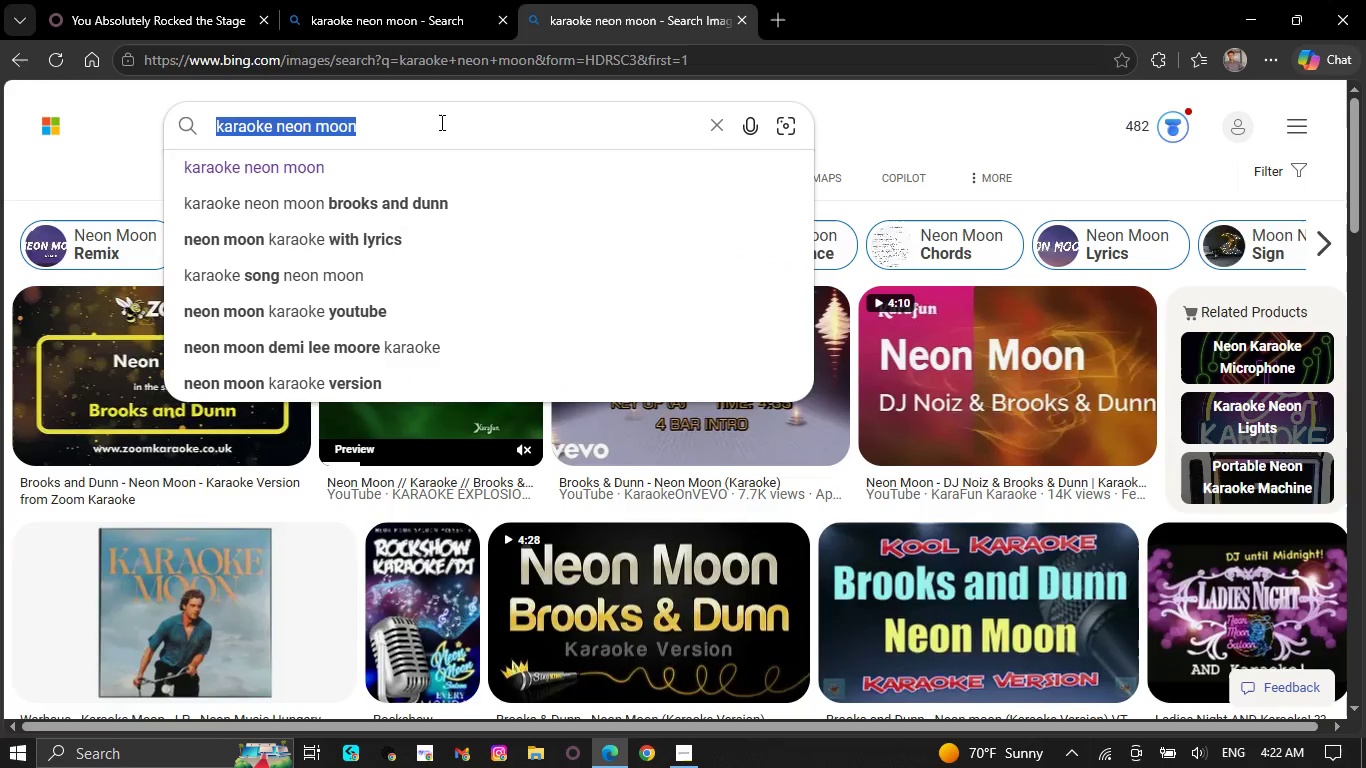 
type(singing party)
key(NumpadEnter)
 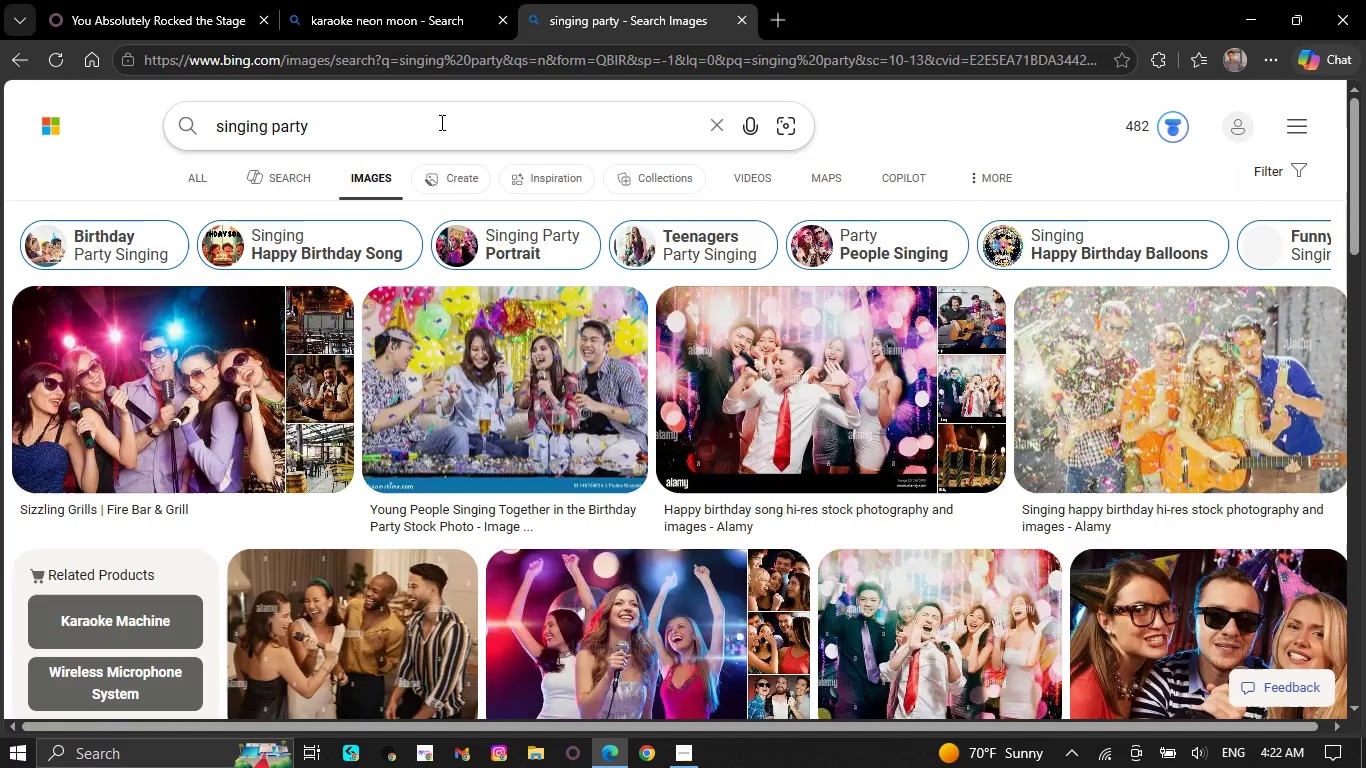 
wait(11.05)
 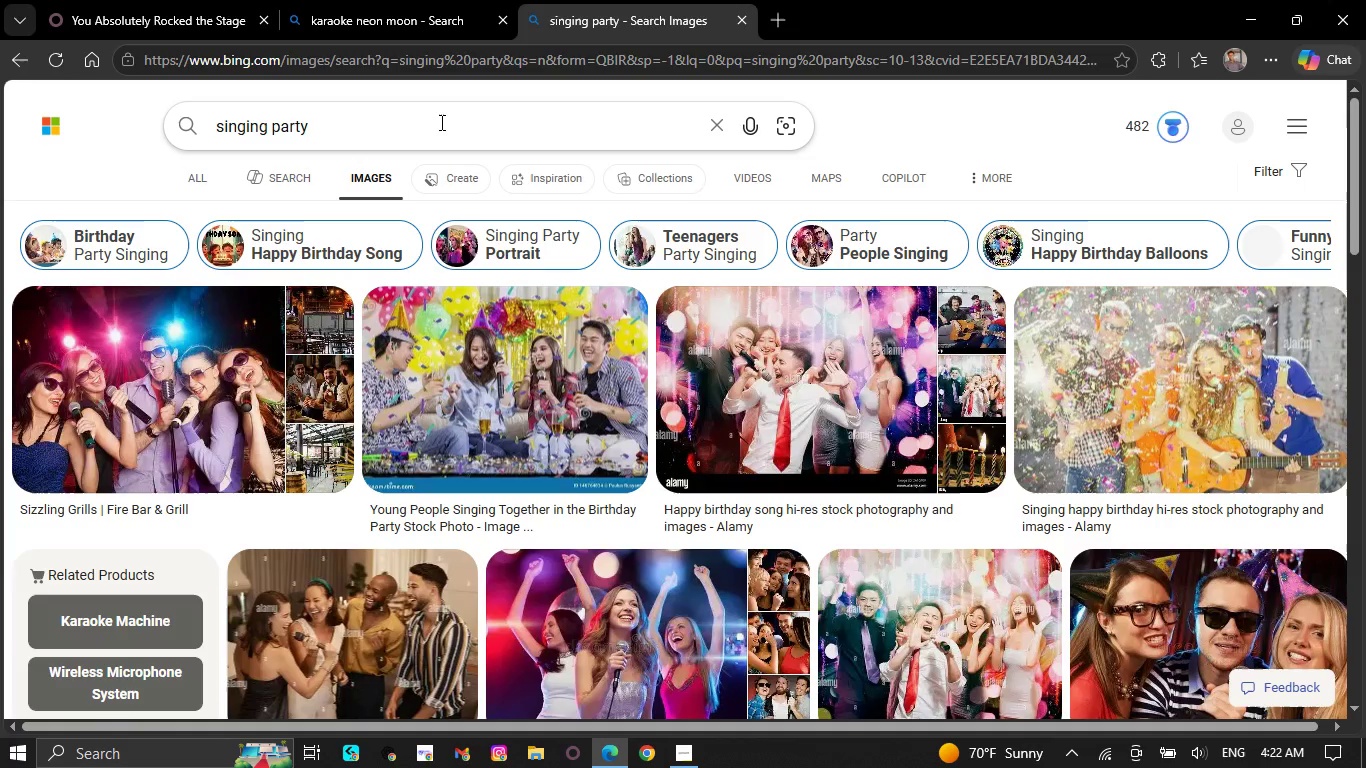 
scroll: coordinate [590, 401], scroll_direction: down, amount: 35.0
 